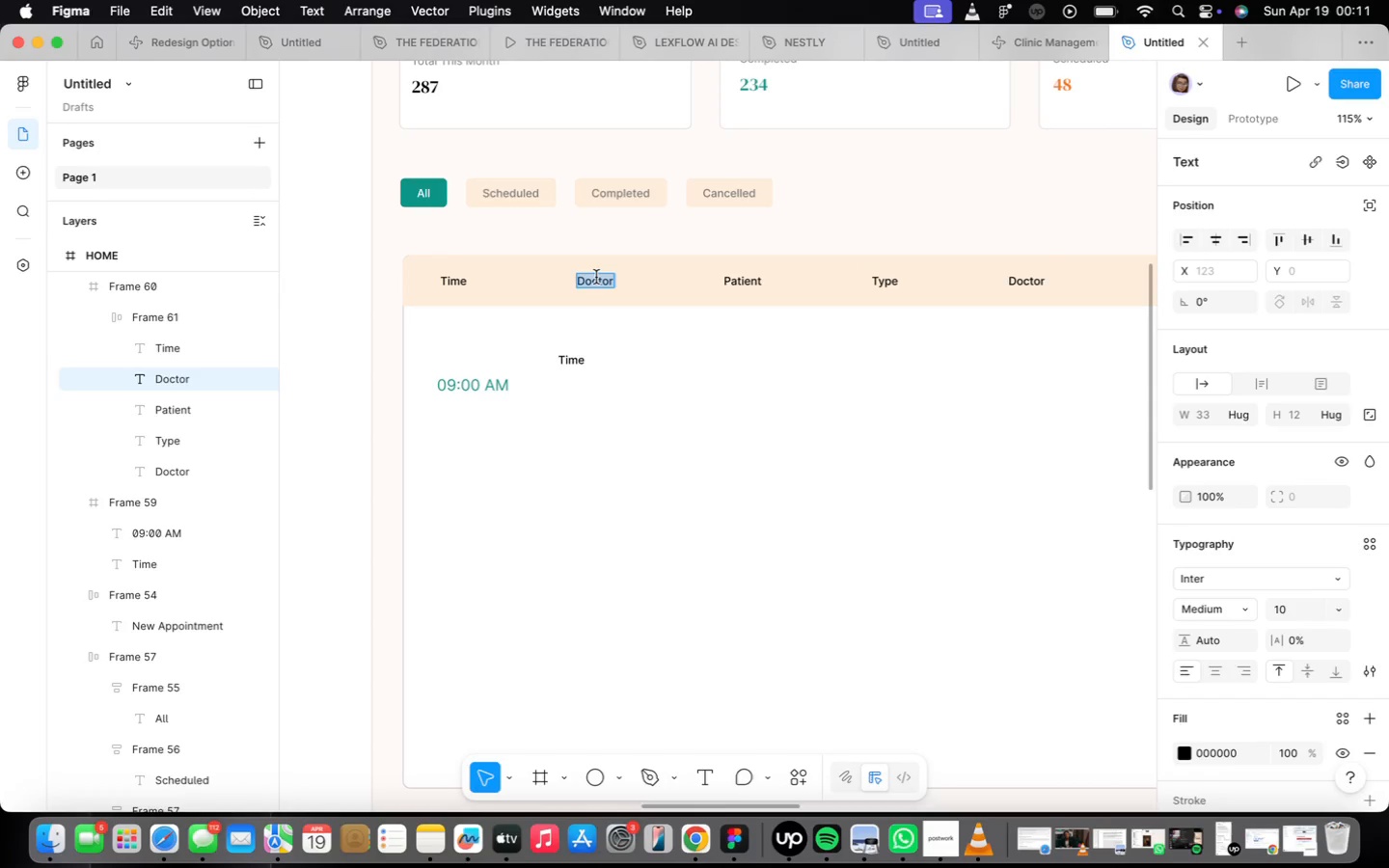 
type(Date)
 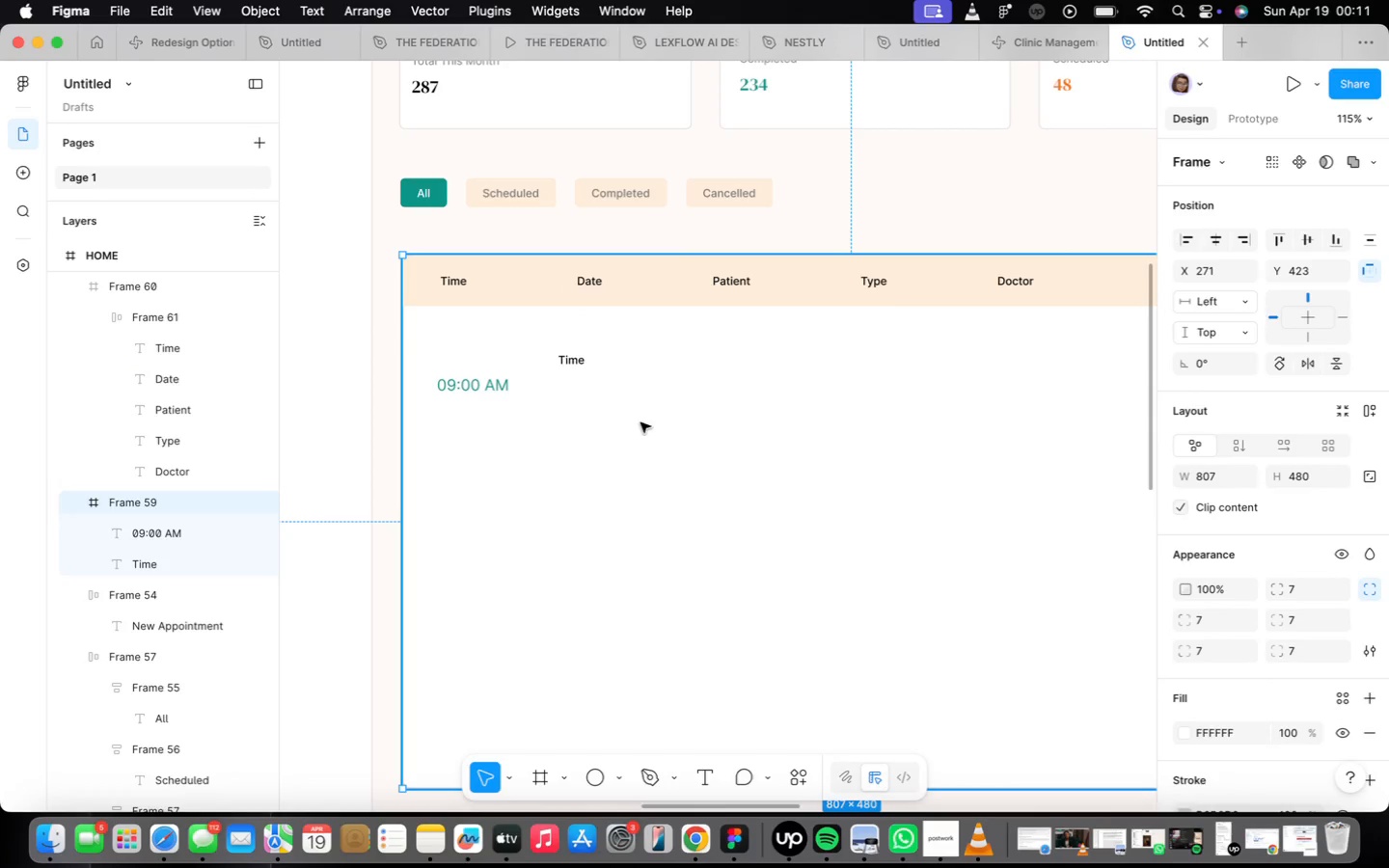 
left_click([450, 384])
 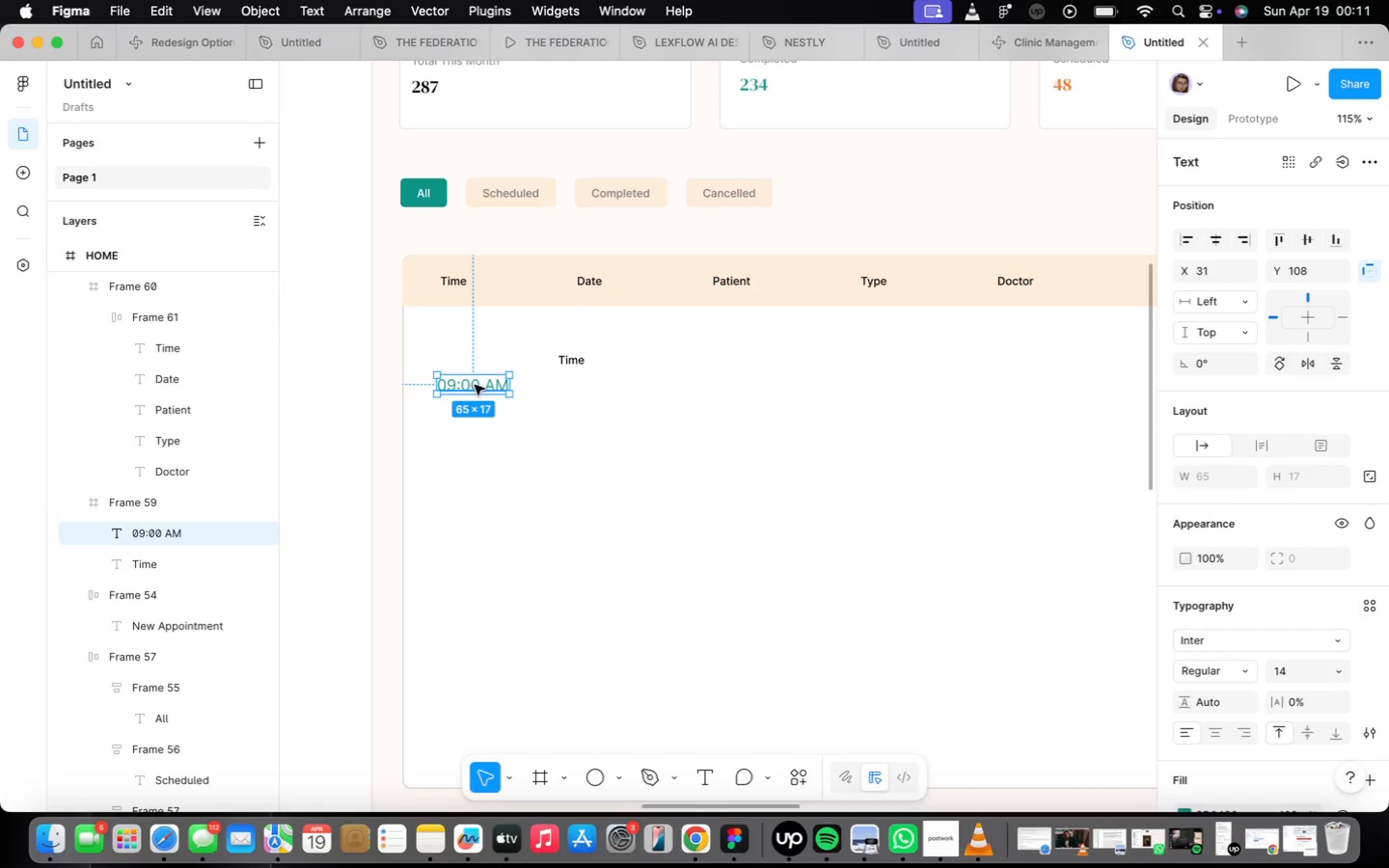 
left_click_drag(start_coordinate=[475, 385], to_coordinate=[465, 331])
 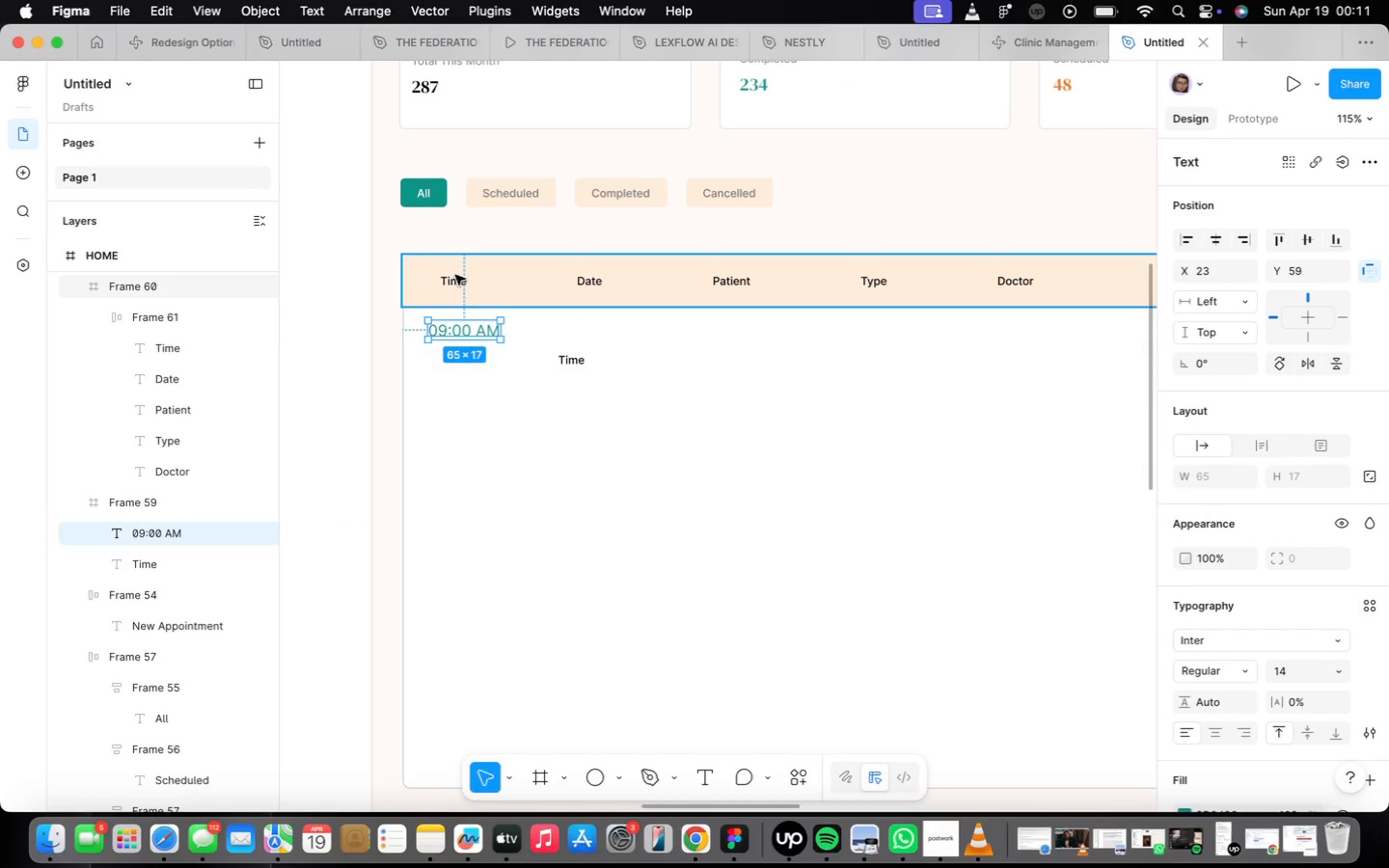 
left_click([455, 275])
 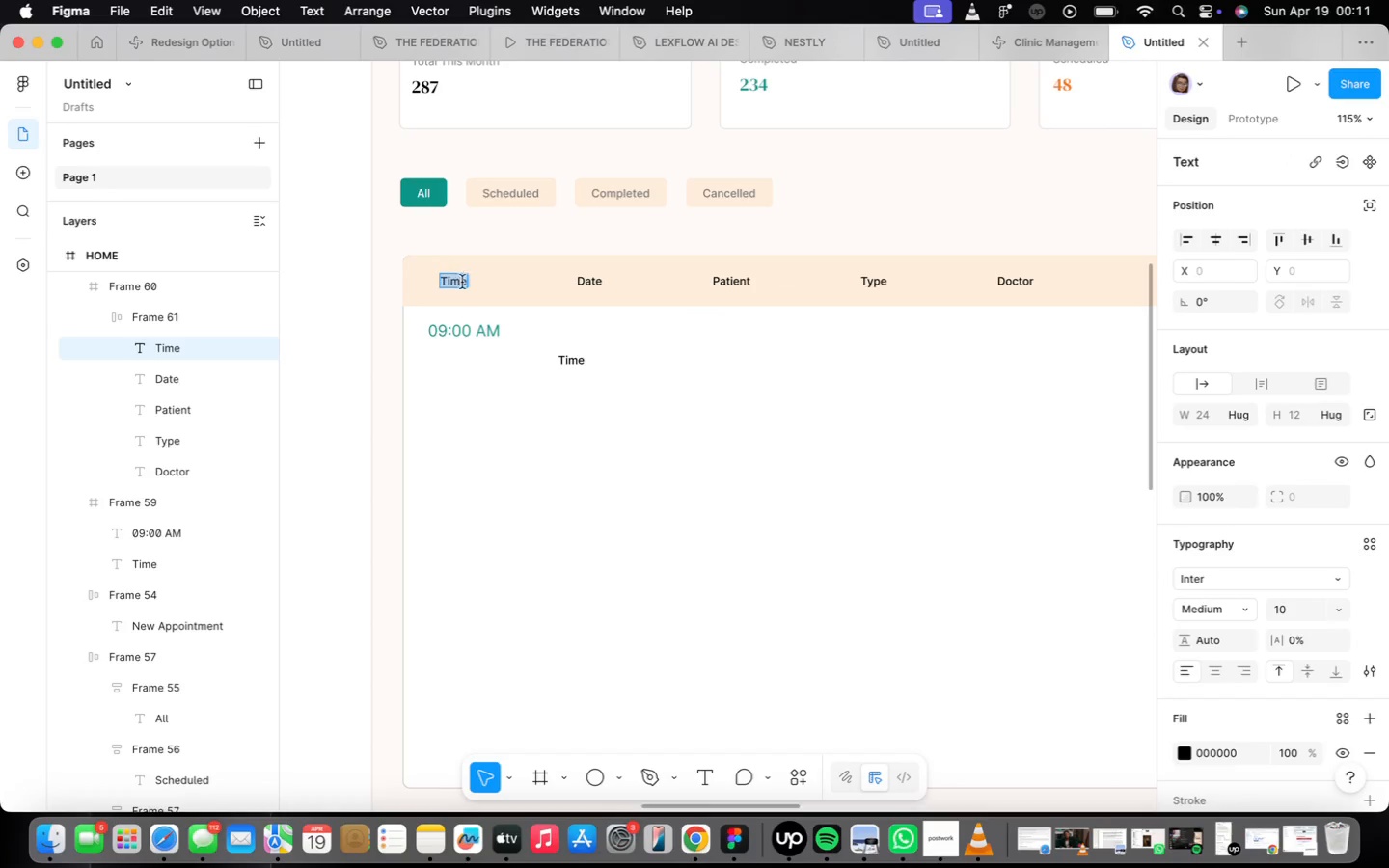 
left_click([586, 339])
 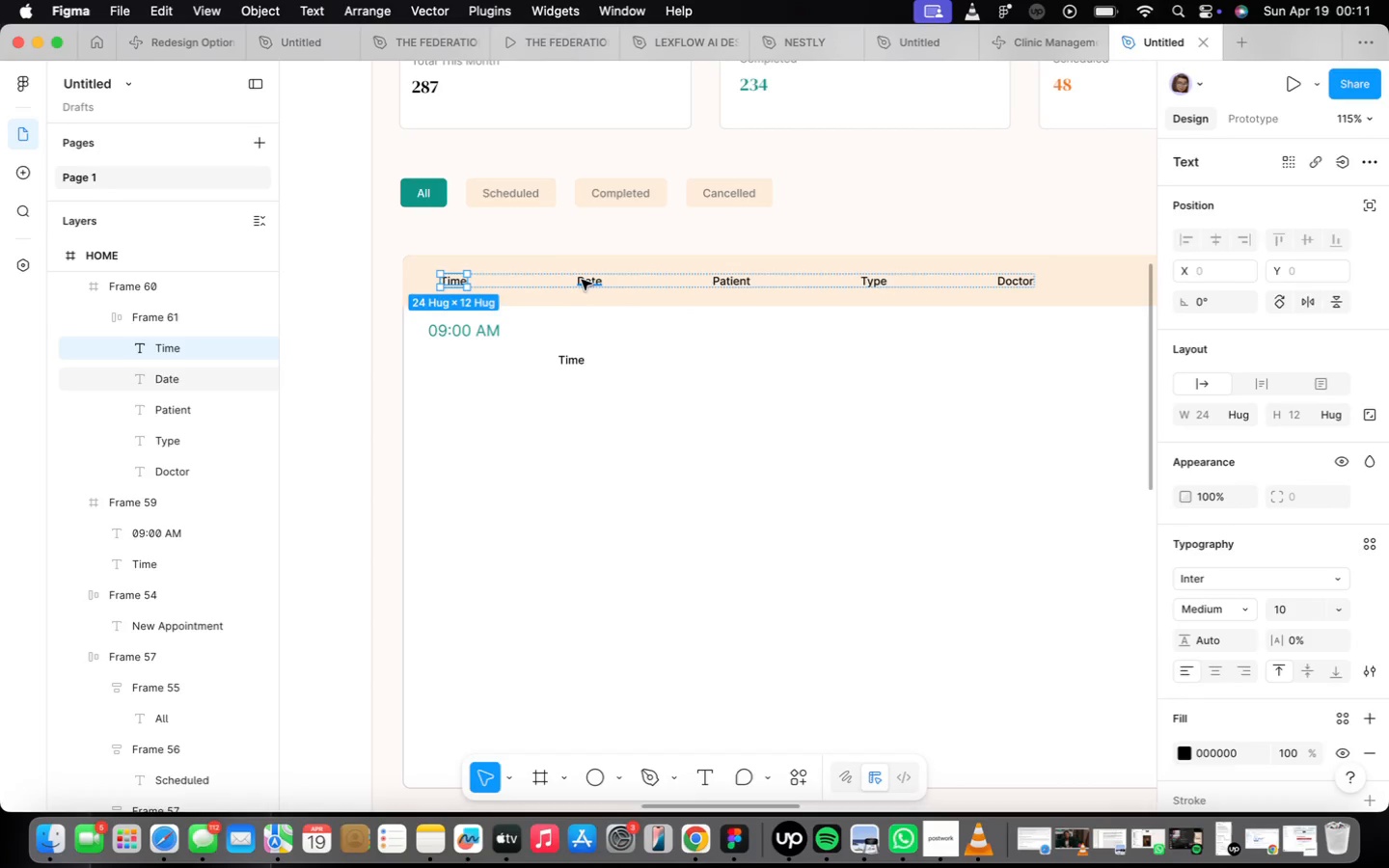 
hold_key(key=ShiftLeft, duration=3.47)
left_click([748, 280])
 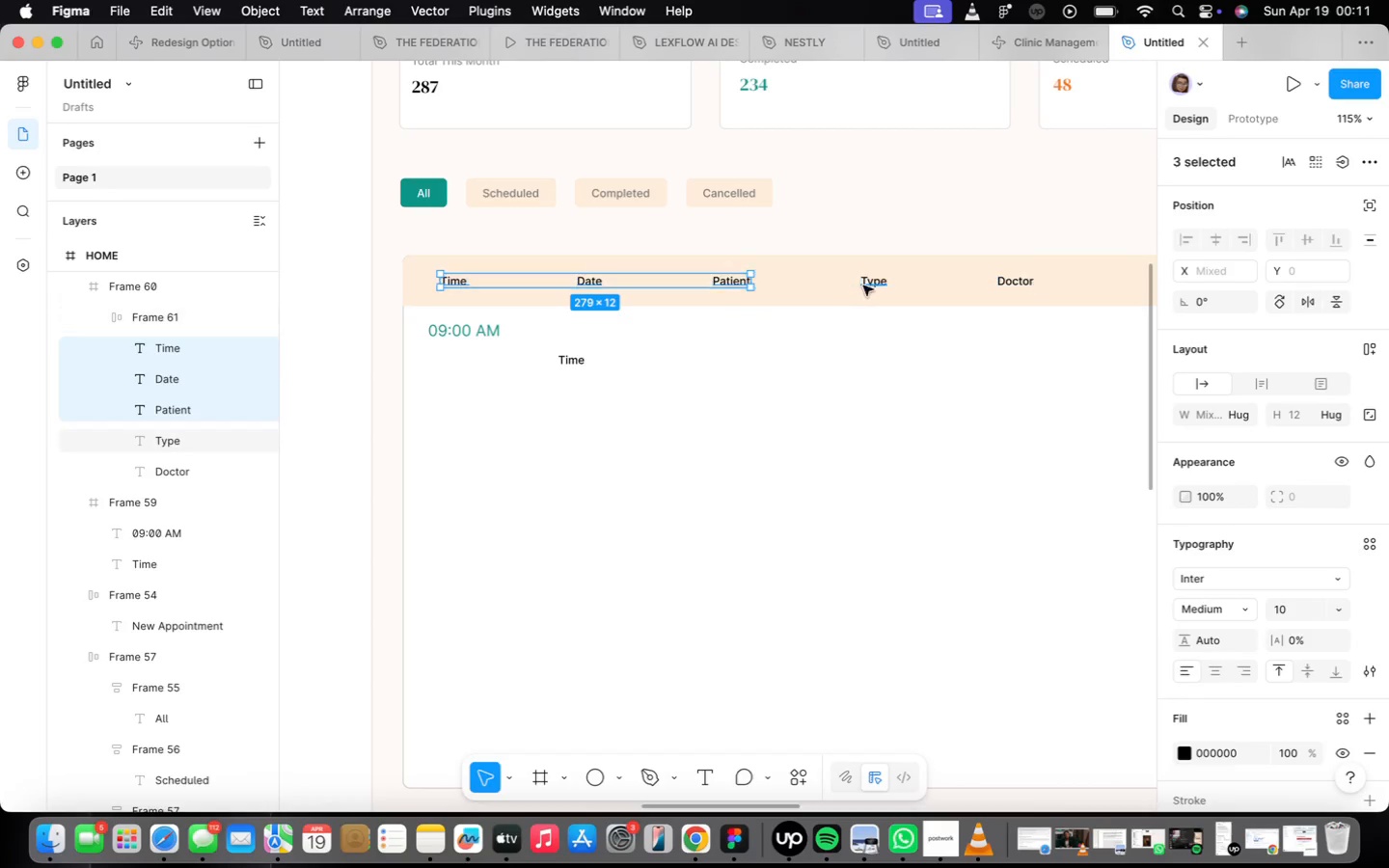 
left_click([887, 286])
 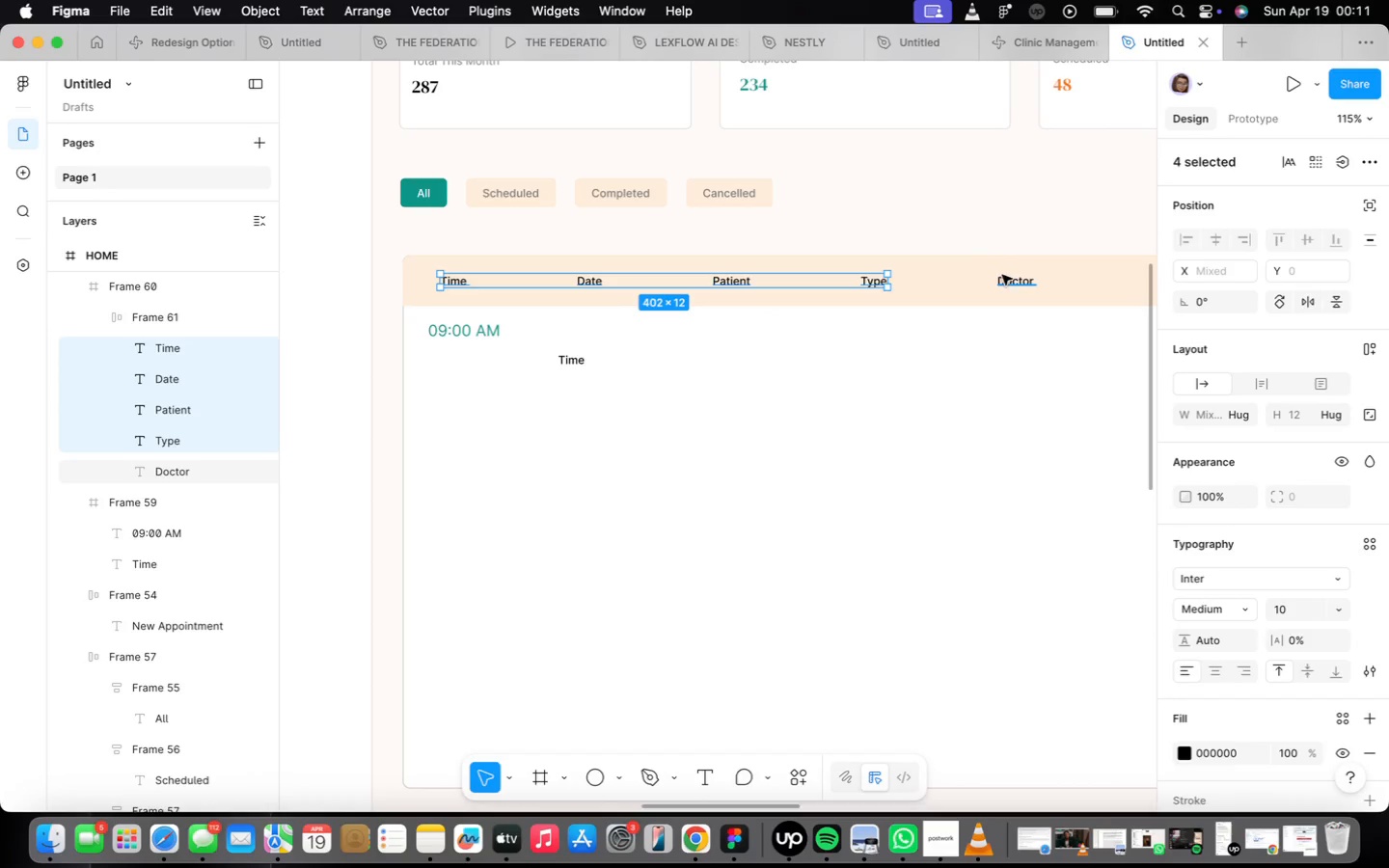 
left_click([1005, 277])
 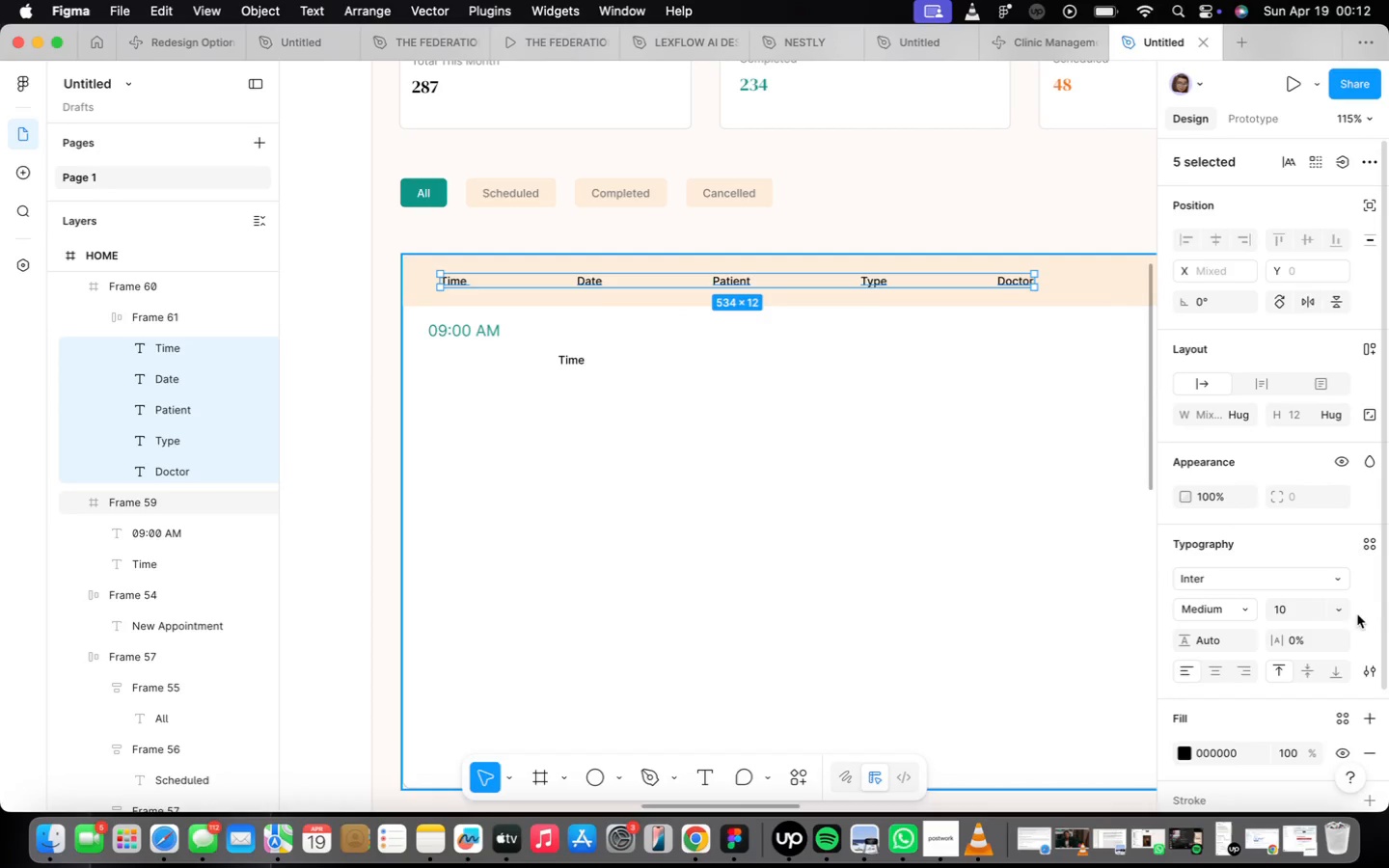 
left_click([1333, 610])
 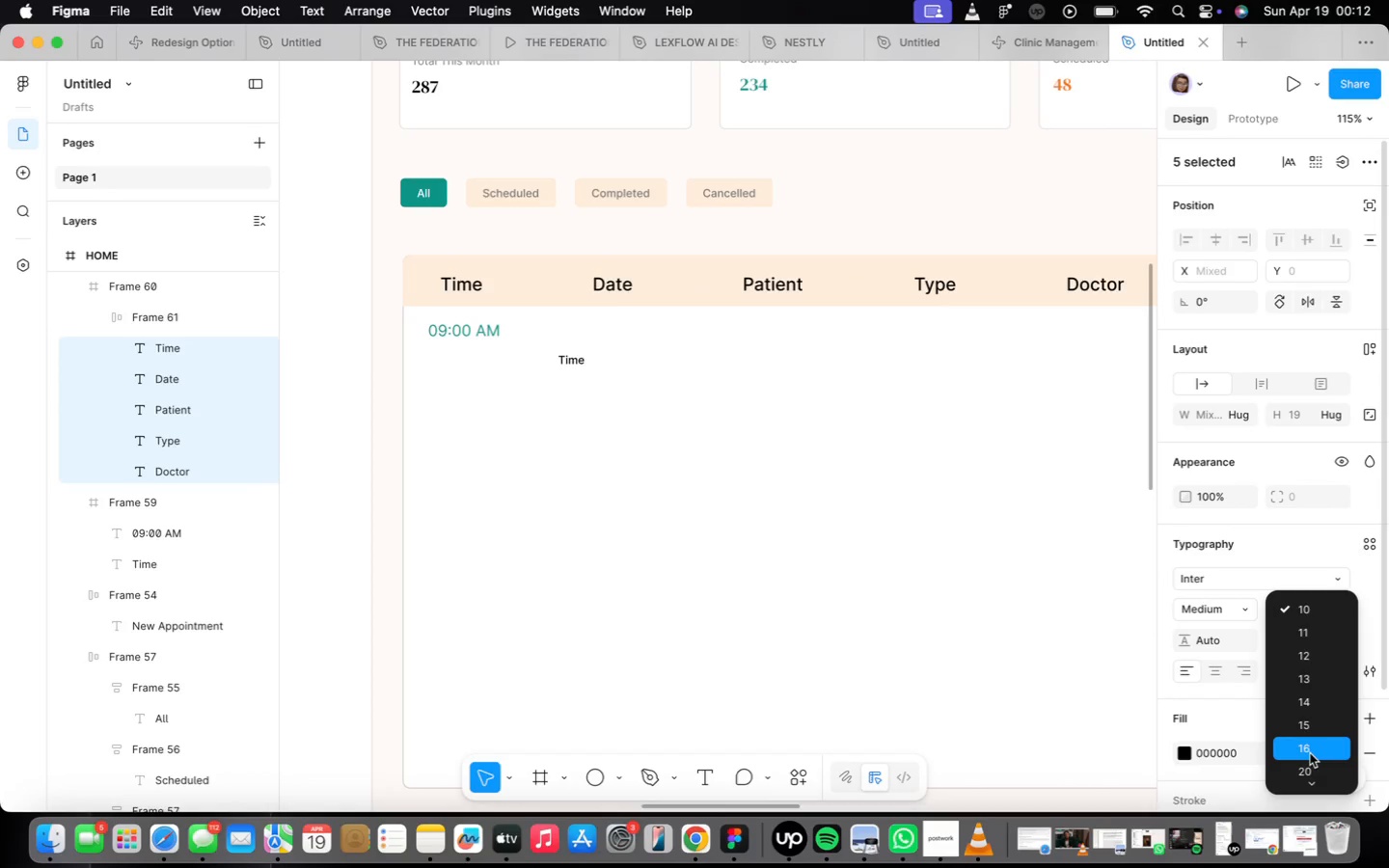 
left_click([1311, 751])
 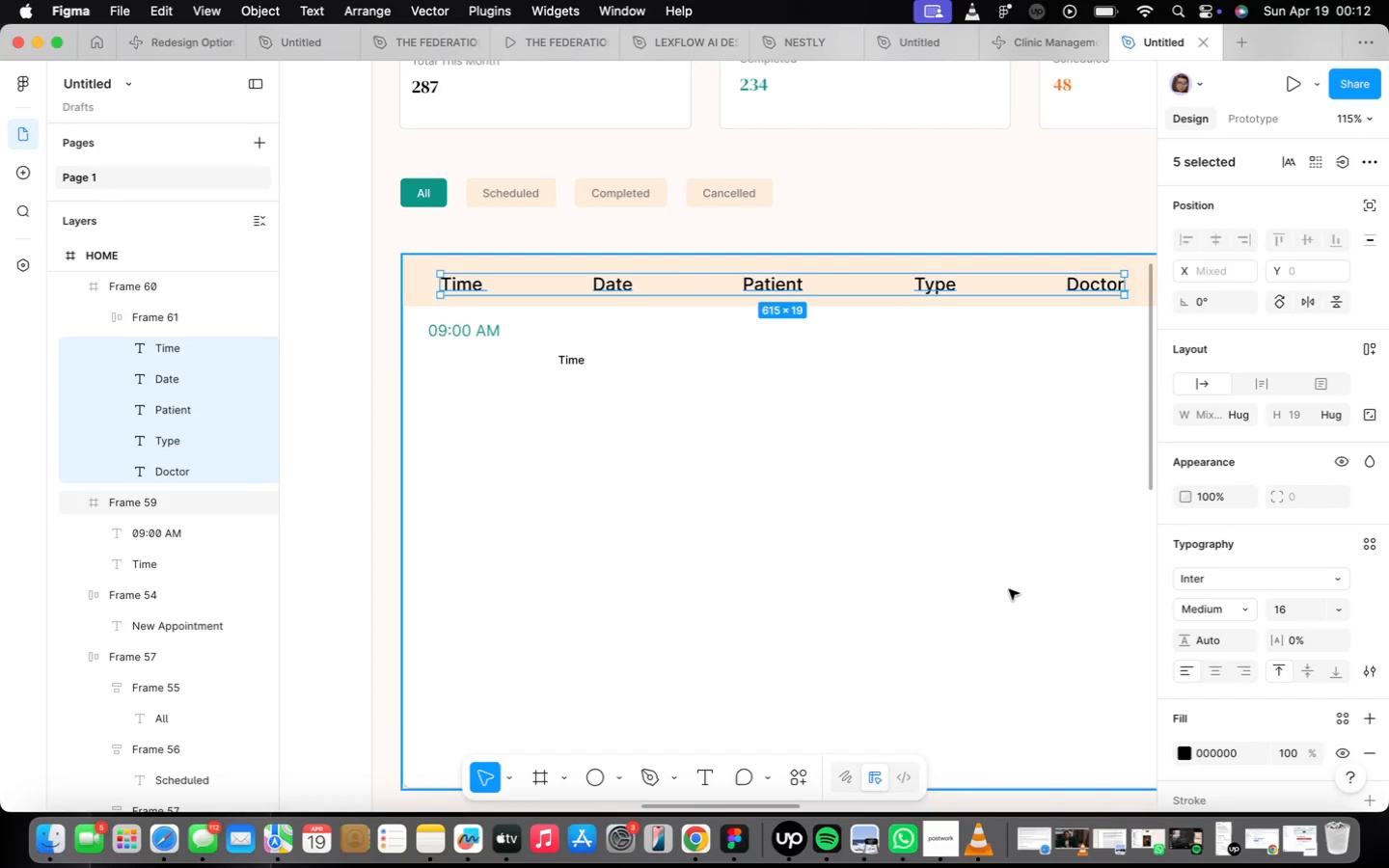 
scroll: coordinate [823, 535], scroll_direction: down, amount: 9.0
 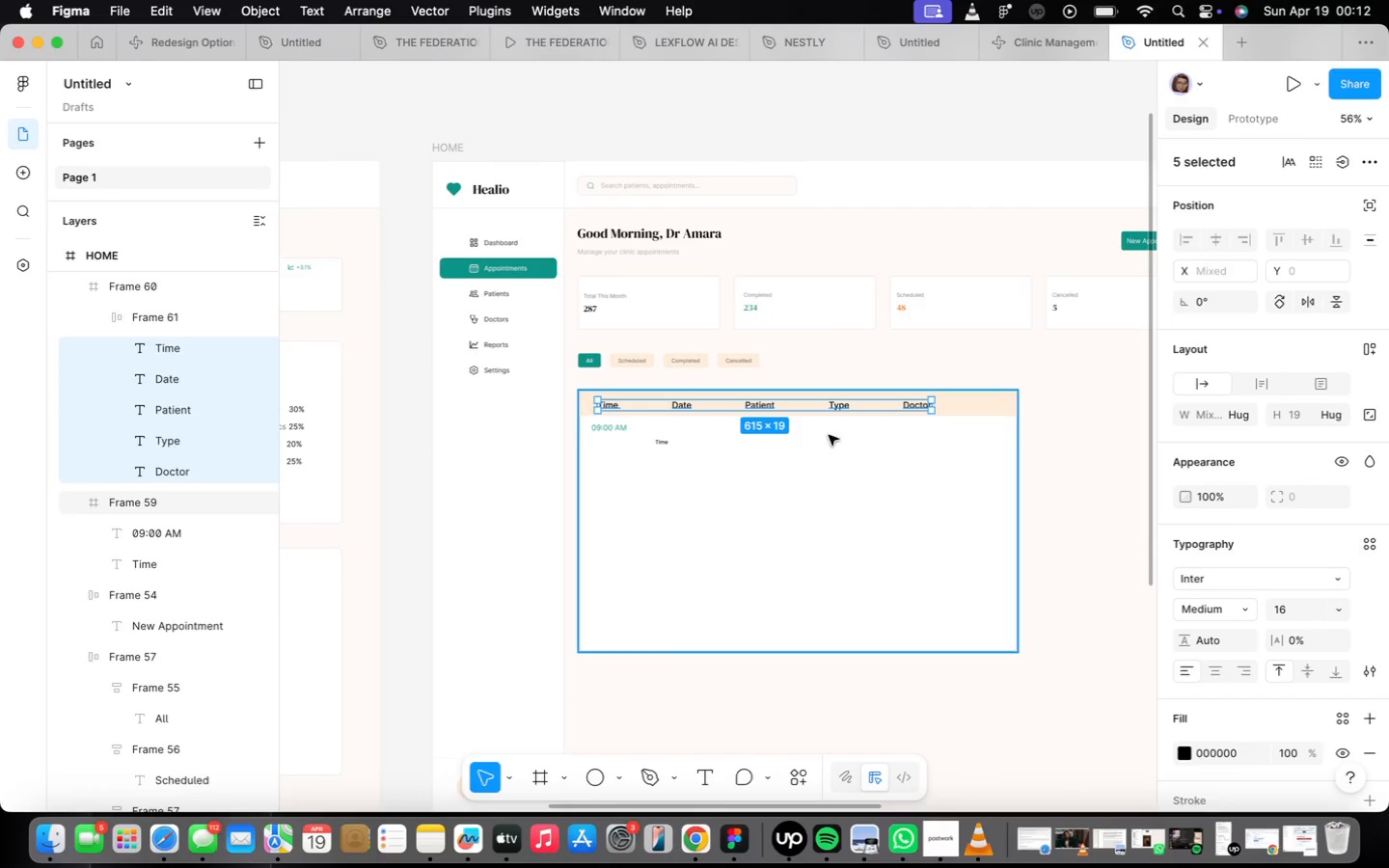 
scroll: coordinate [815, 418], scroll_direction: up, amount: 4.0
 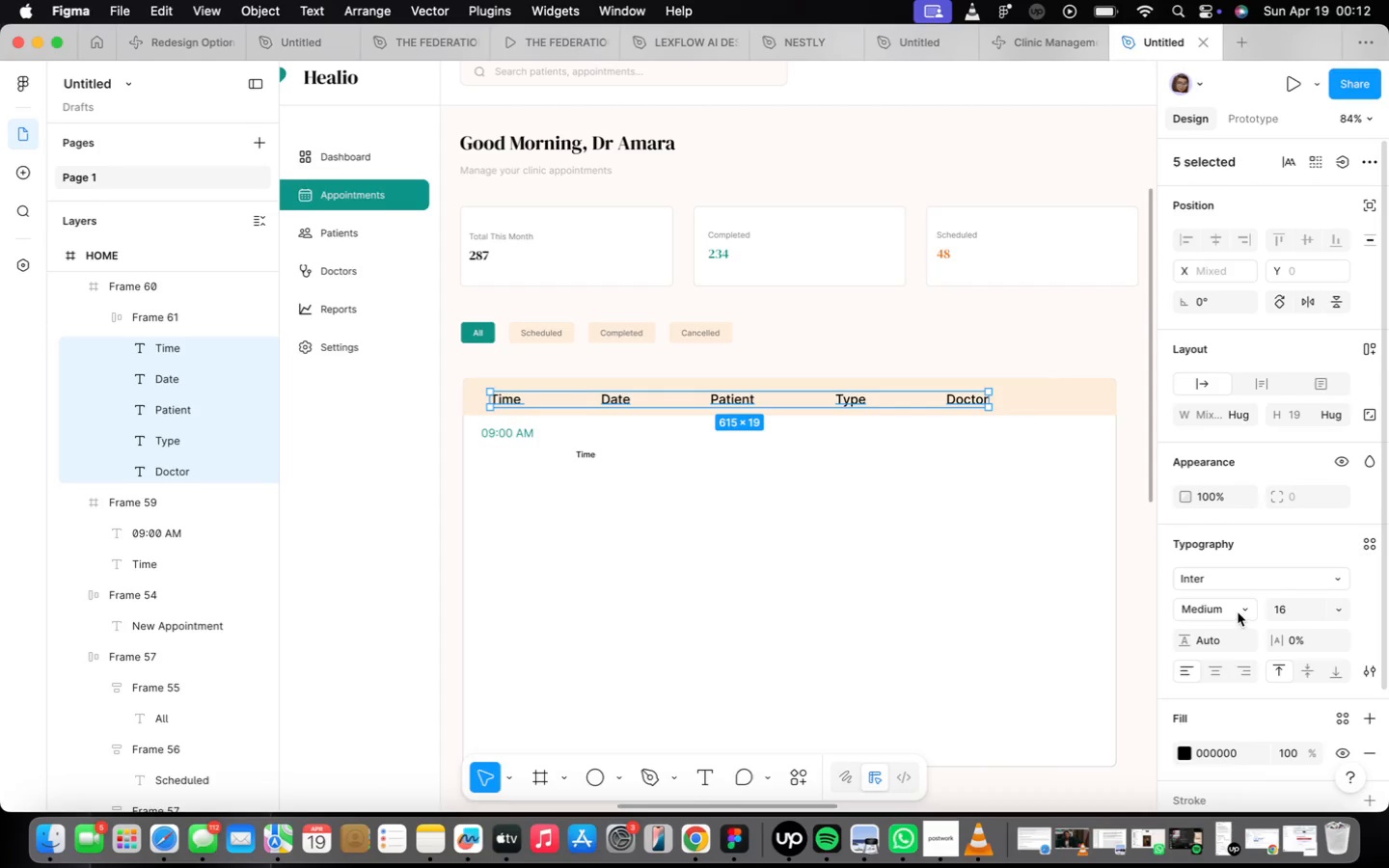 
left_click([1248, 607])
 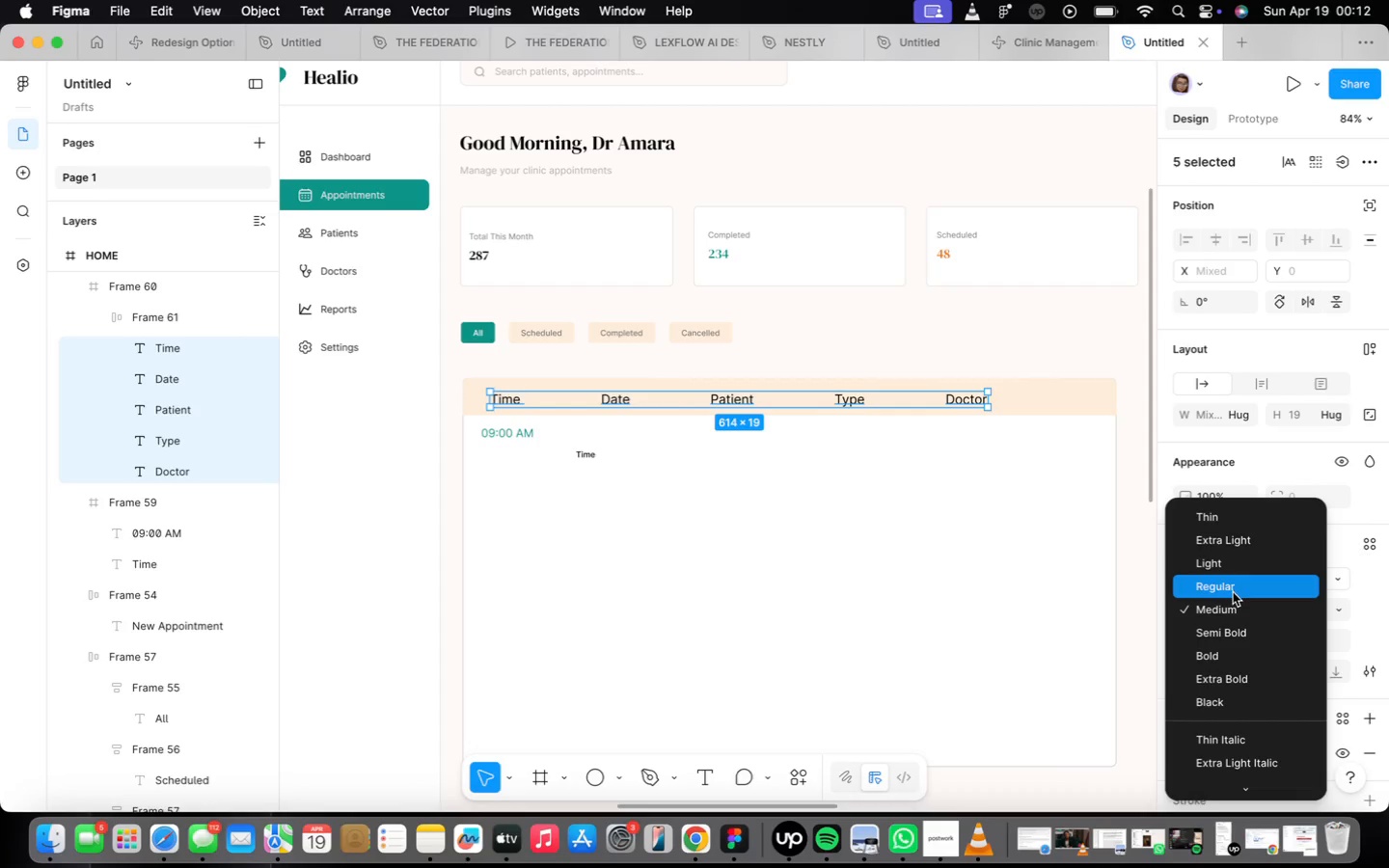 
left_click([1235, 600])
 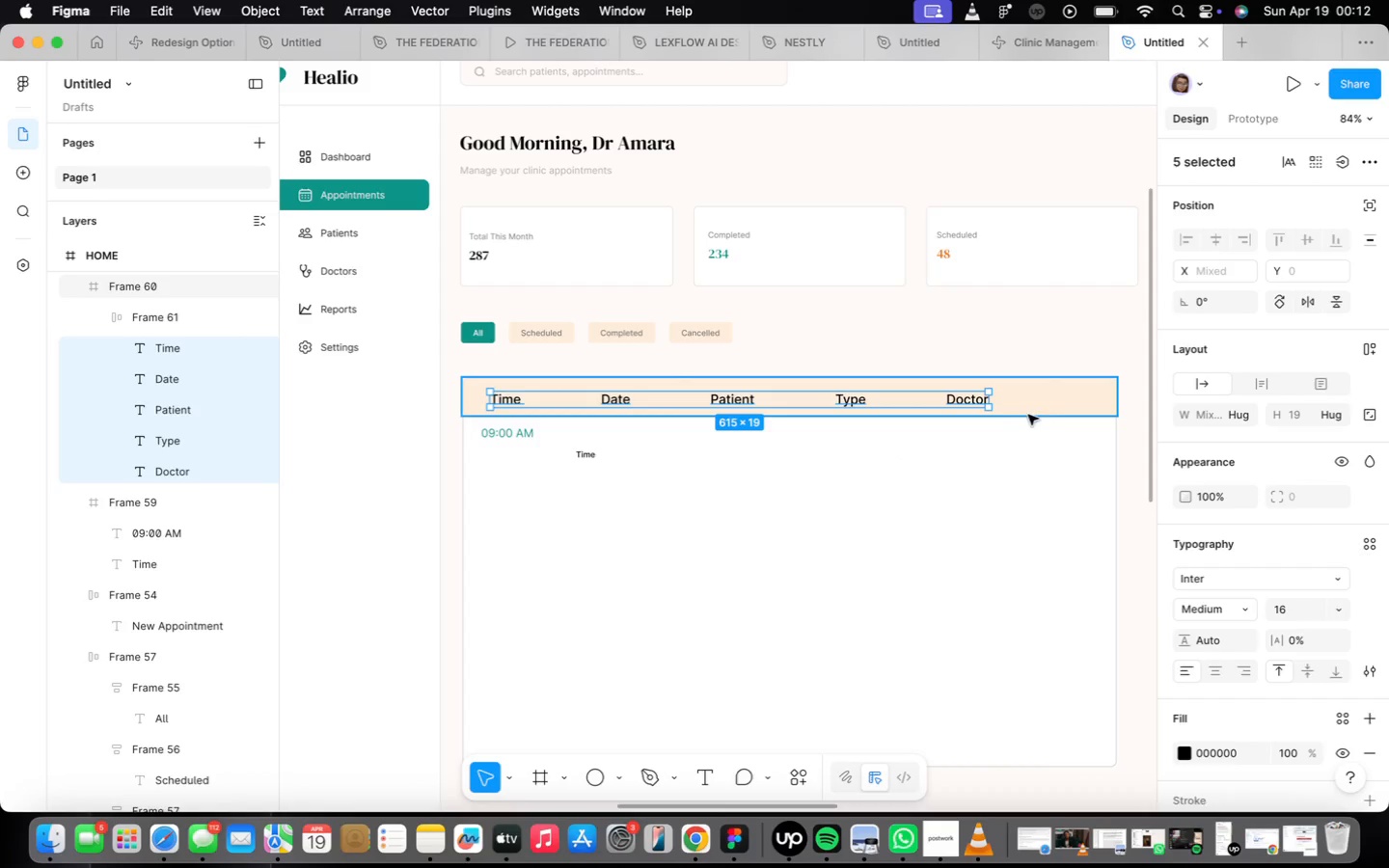 
left_click([1031, 409])
 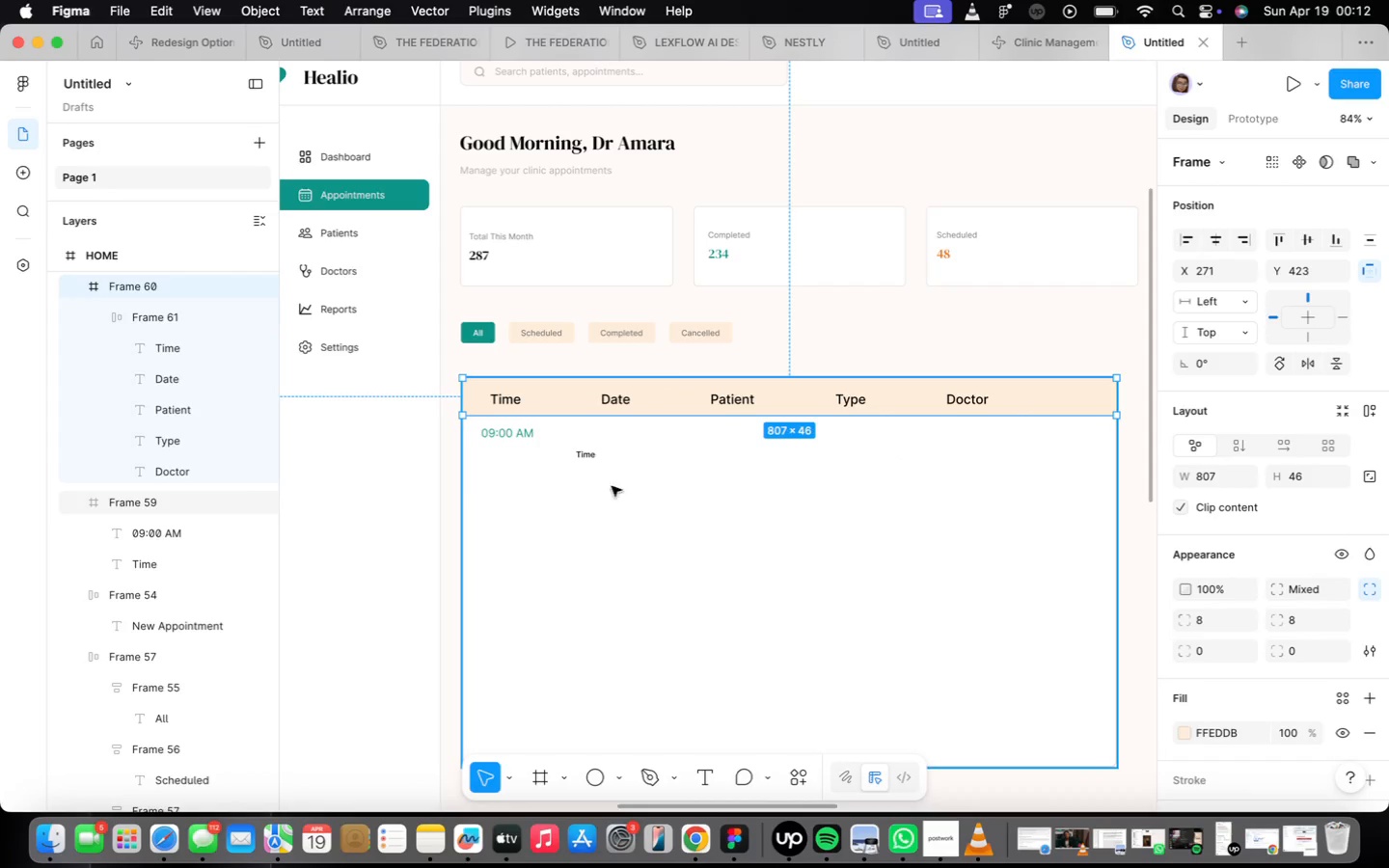 
scroll: coordinate [548, 440], scroll_direction: up, amount: 2.0
 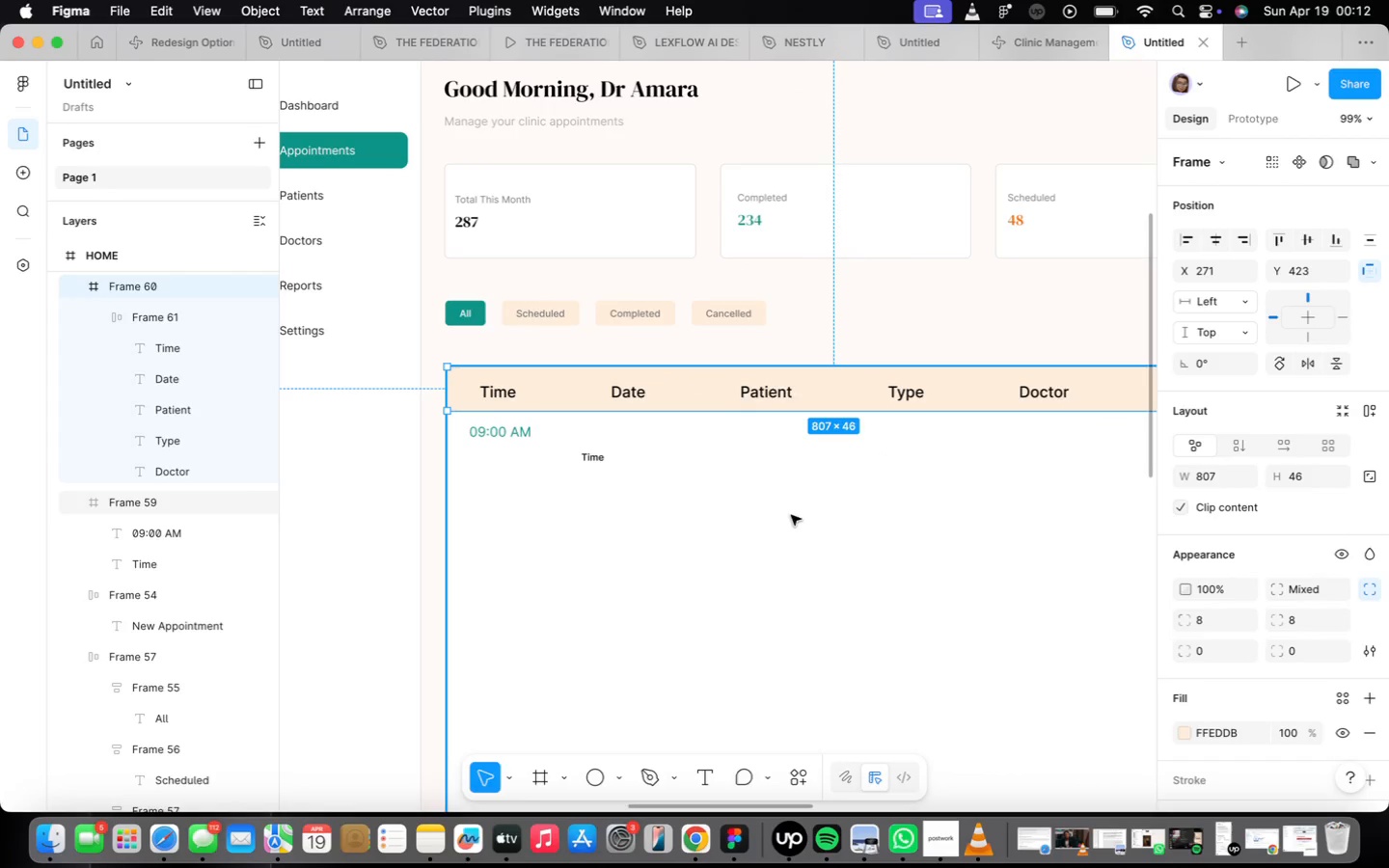 
left_click([511, 434])
 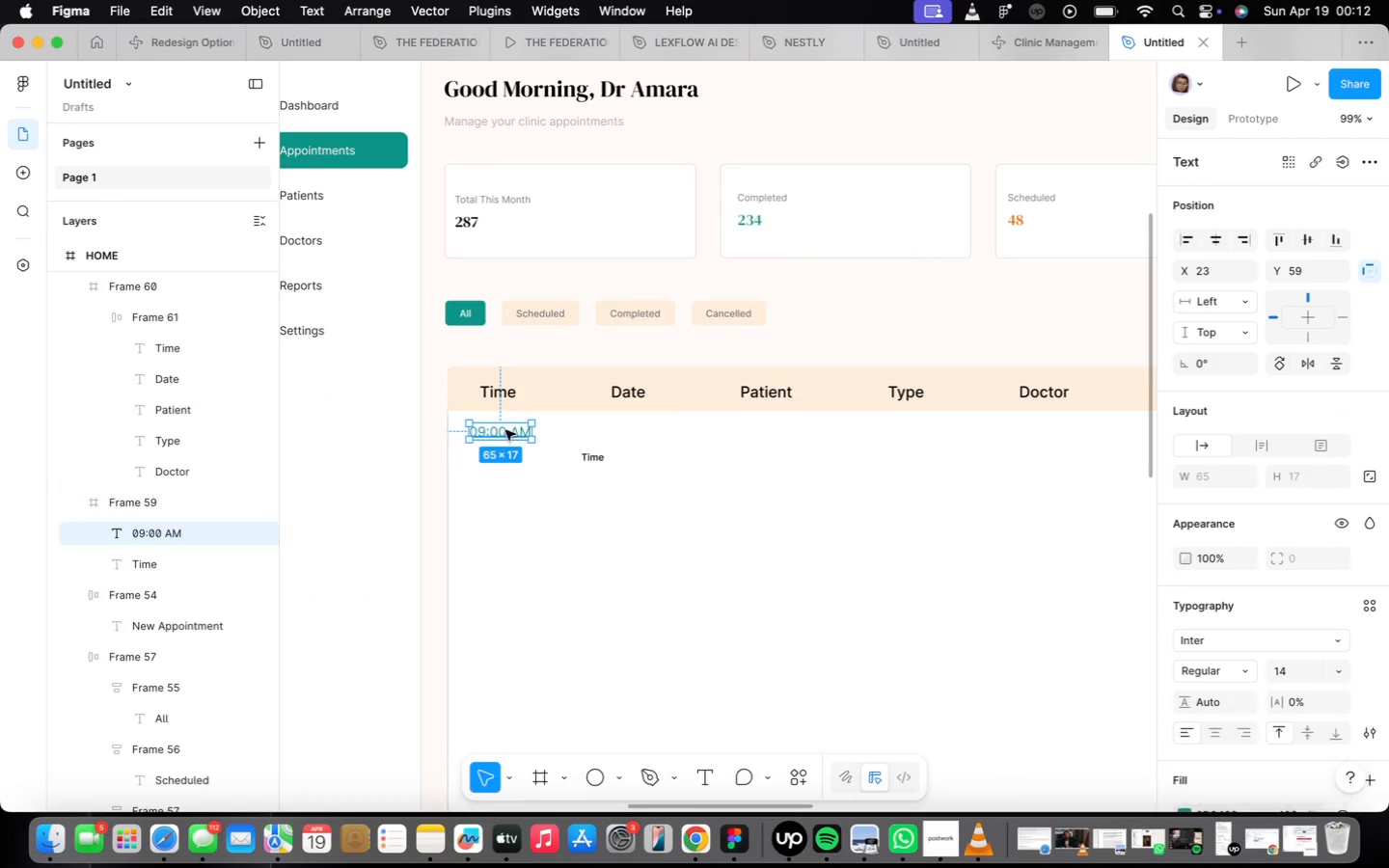 
left_click_drag(start_coordinate=[505, 430], to_coordinate=[507, 442])
 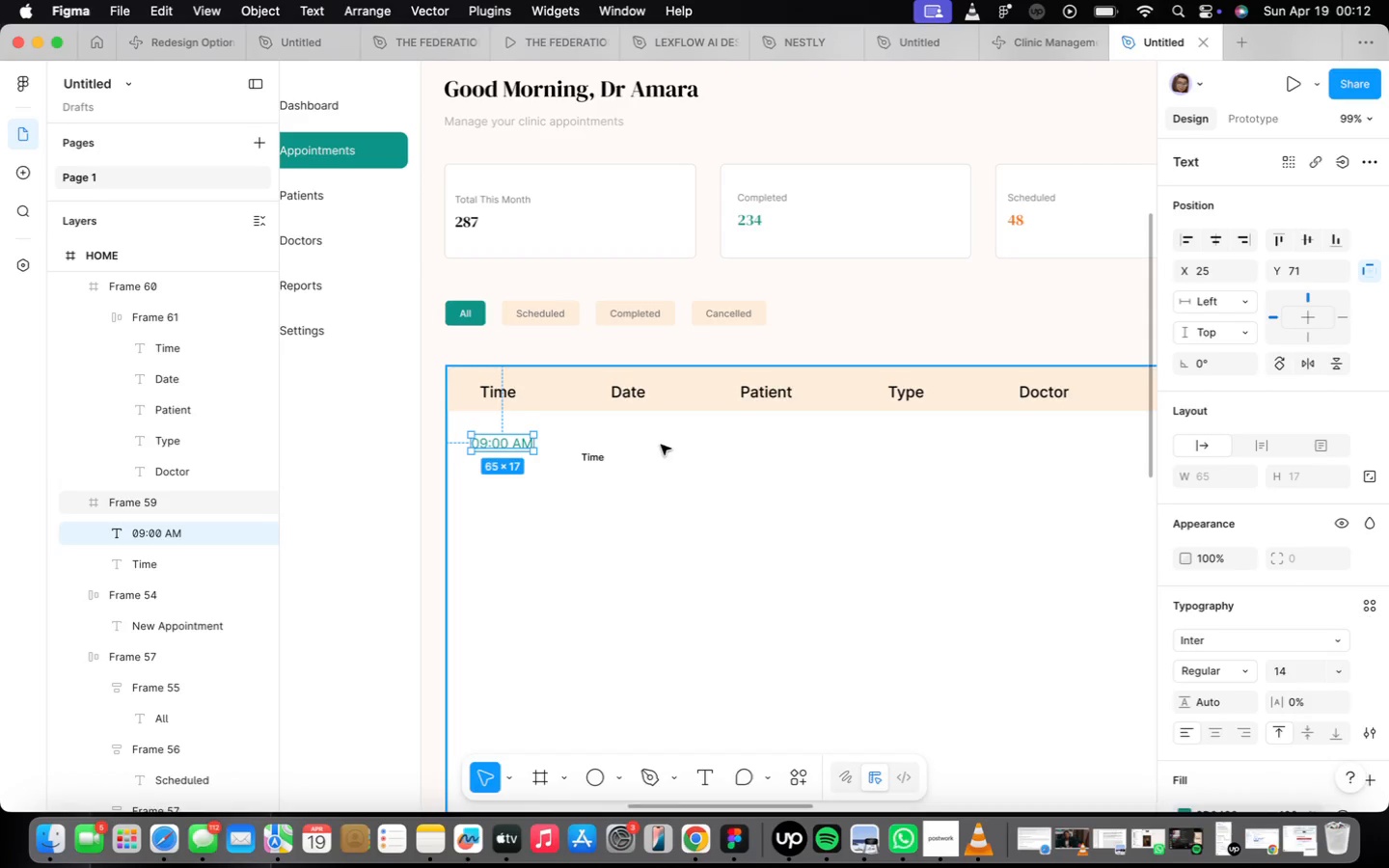 
scroll: coordinate [661, 448], scroll_direction: up, amount: 4.0
 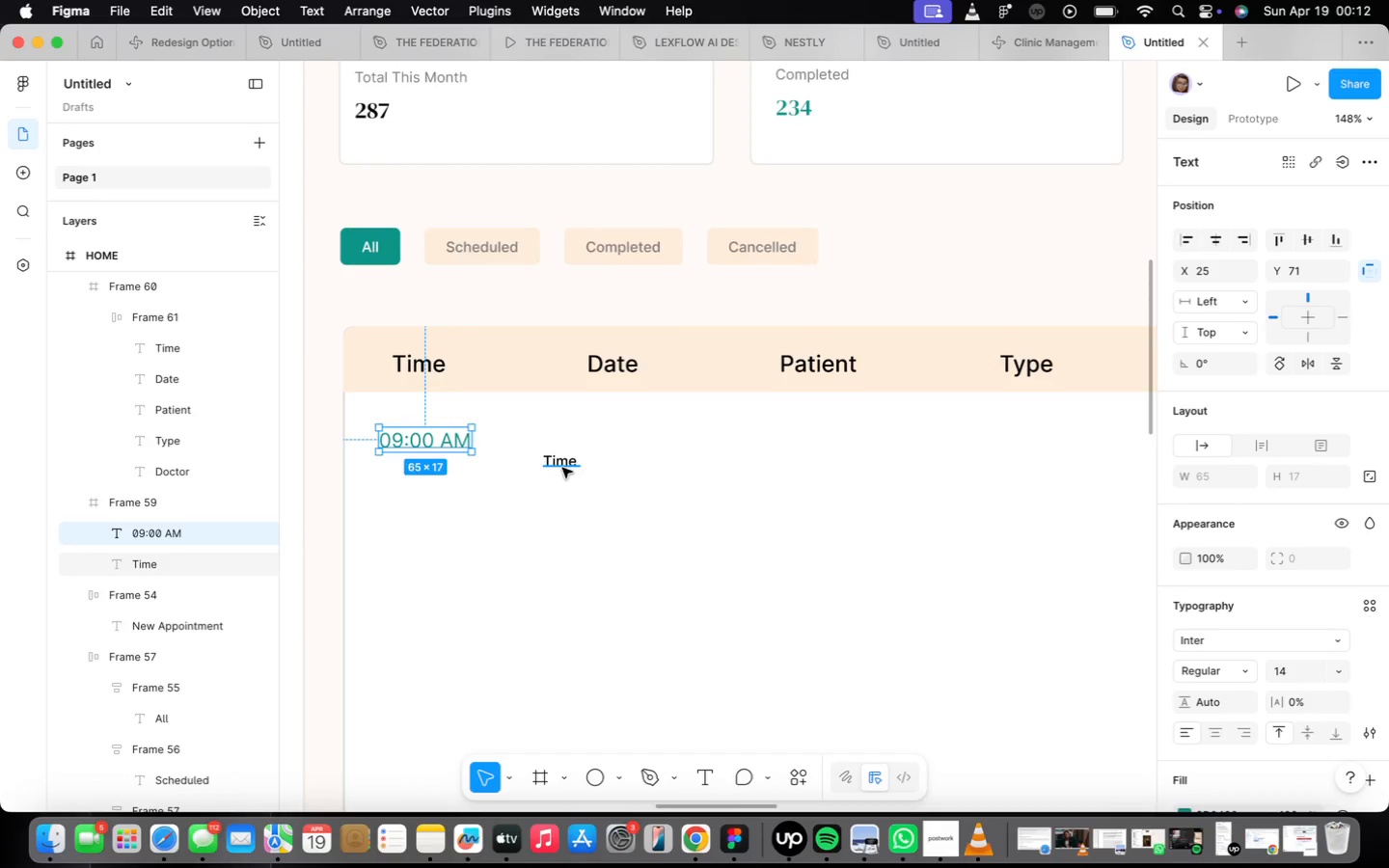 
left_click([563, 467])
 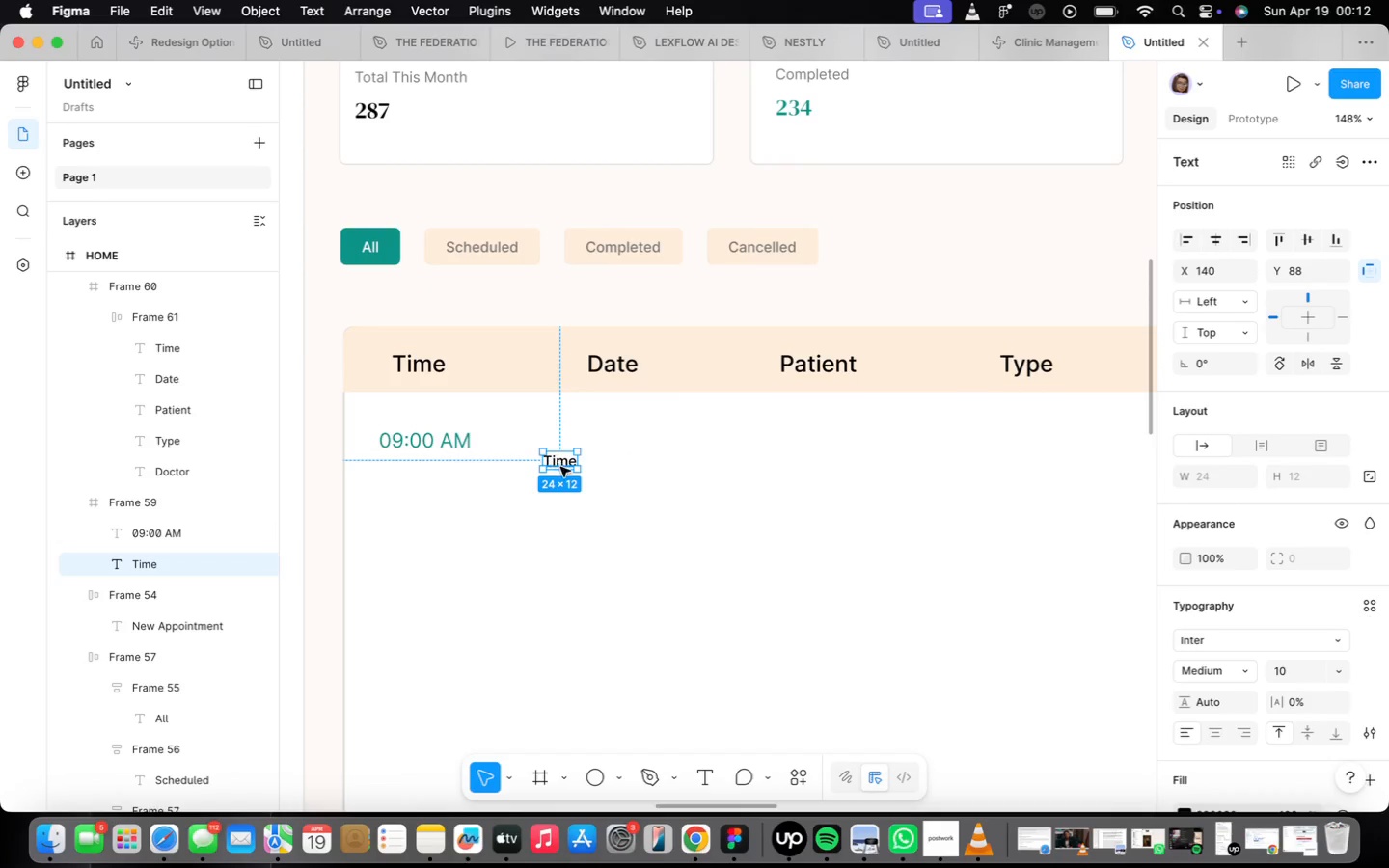 
left_click_drag(start_coordinate=[558, 465], to_coordinate=[610, 446])
 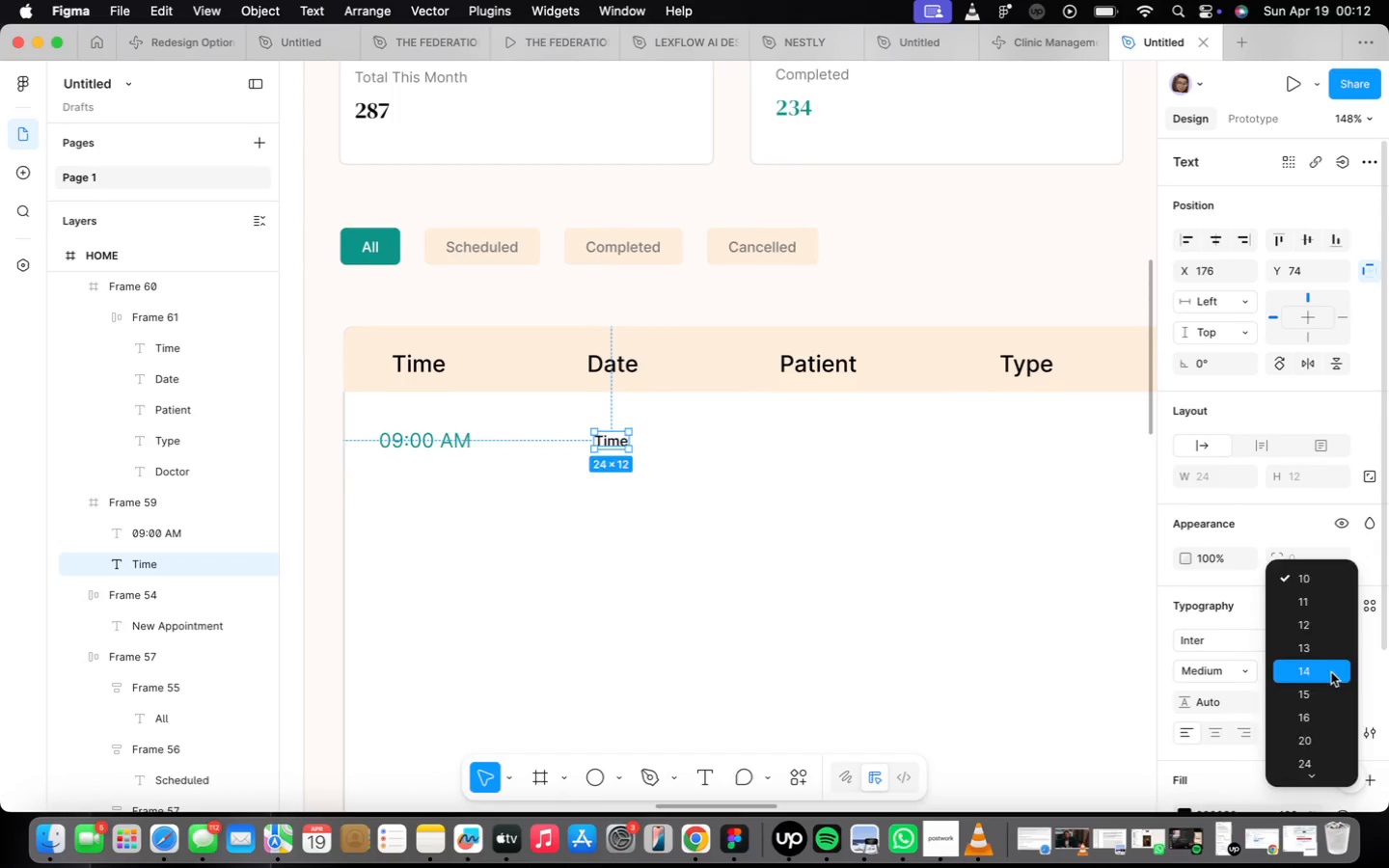 
left_click([1332, 670])
 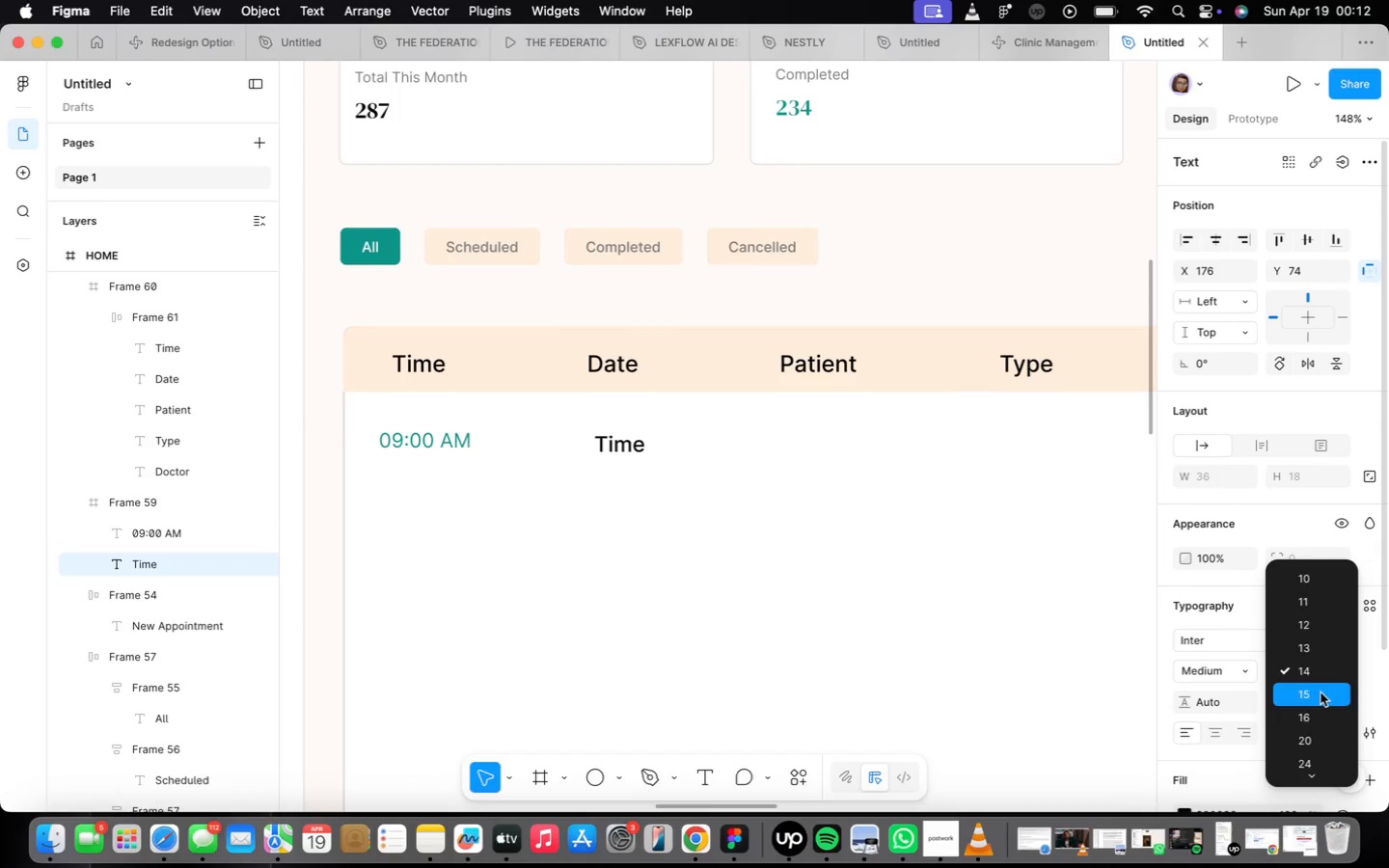 
left_click([1303, 715])
 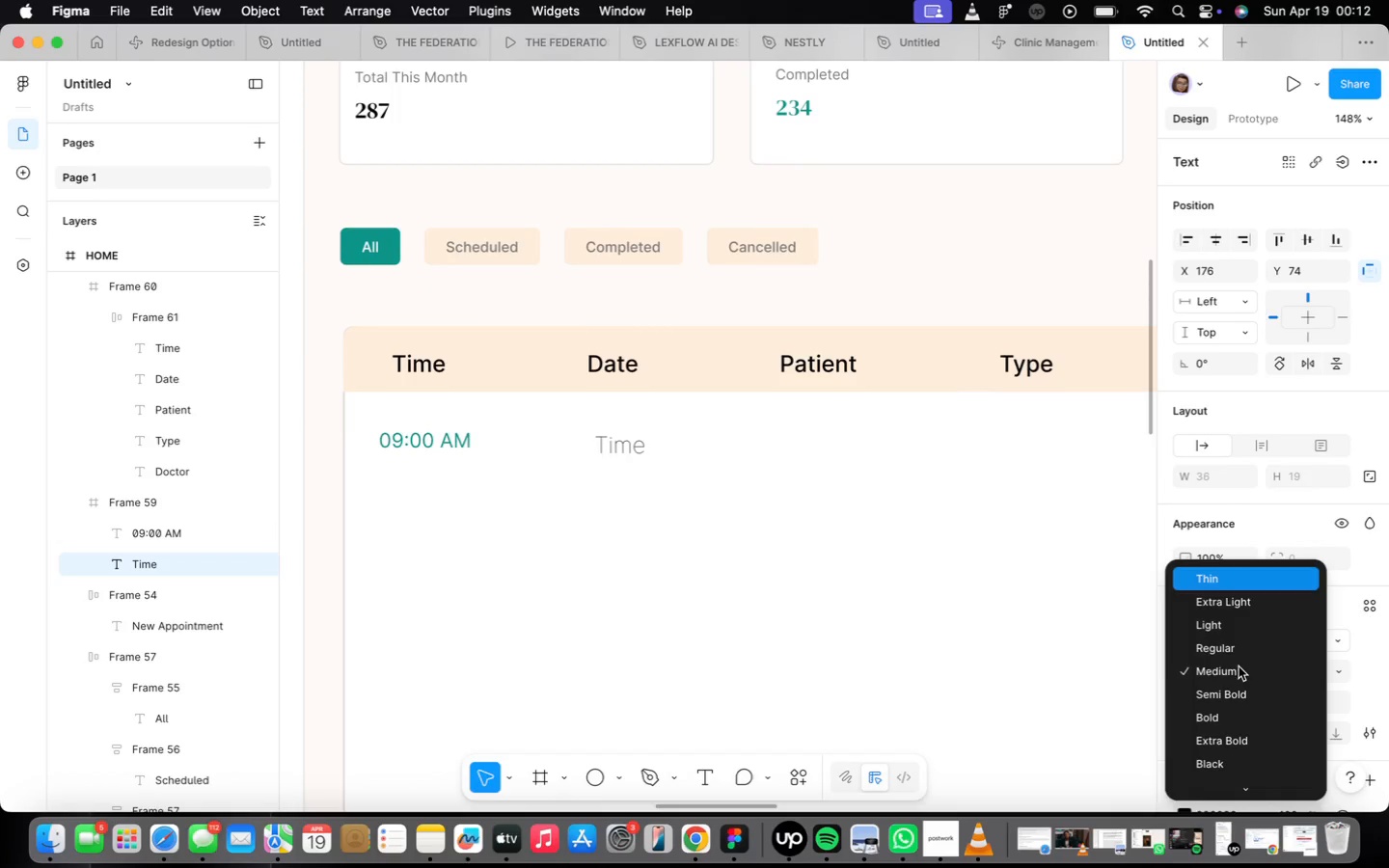 
left_click([1232, 651])
 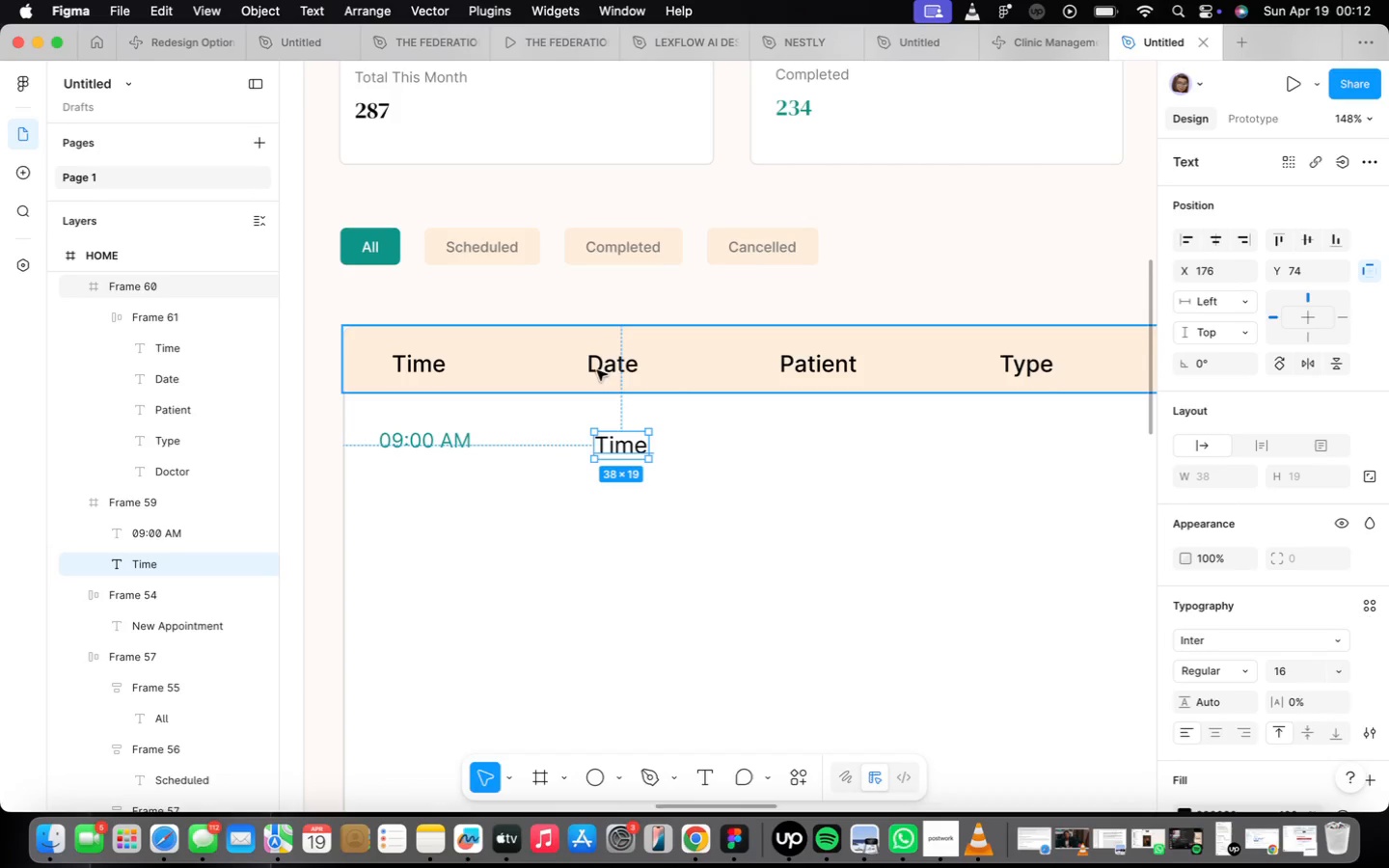 
double_click([598, 362])
 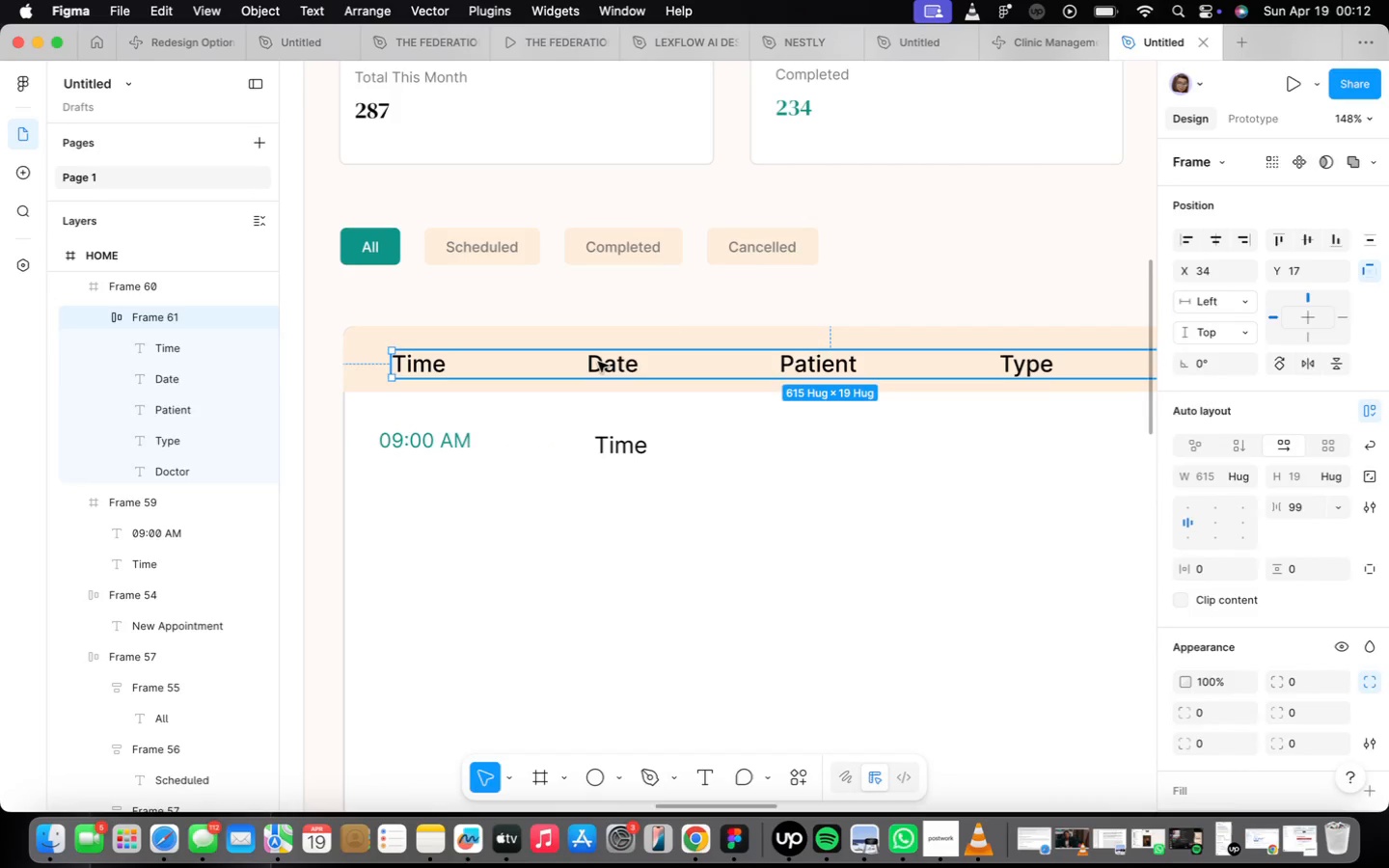 
triple_click([598, 362])
 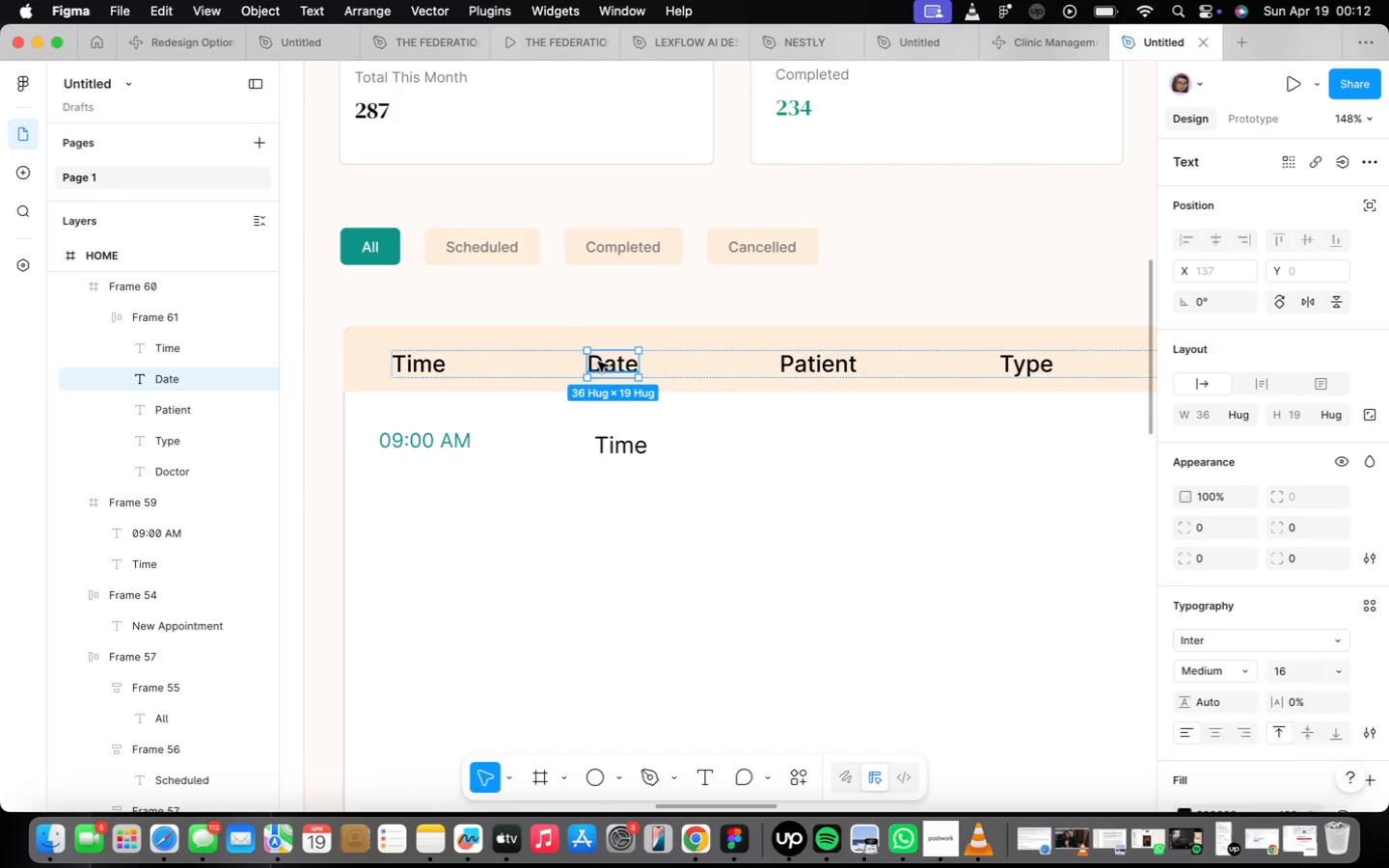 
triple_click([598, 362])
 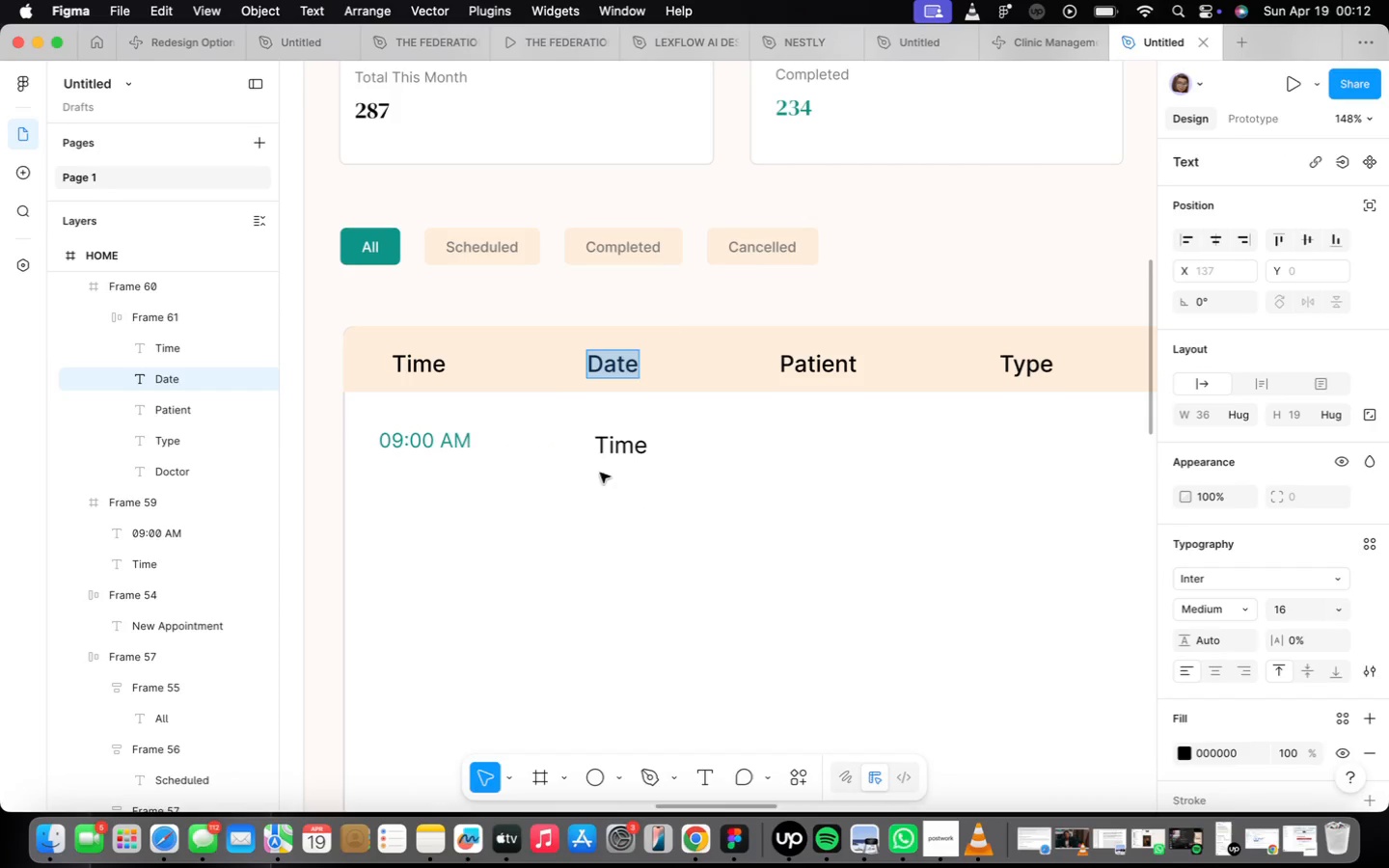 
double_click([623, 452])
 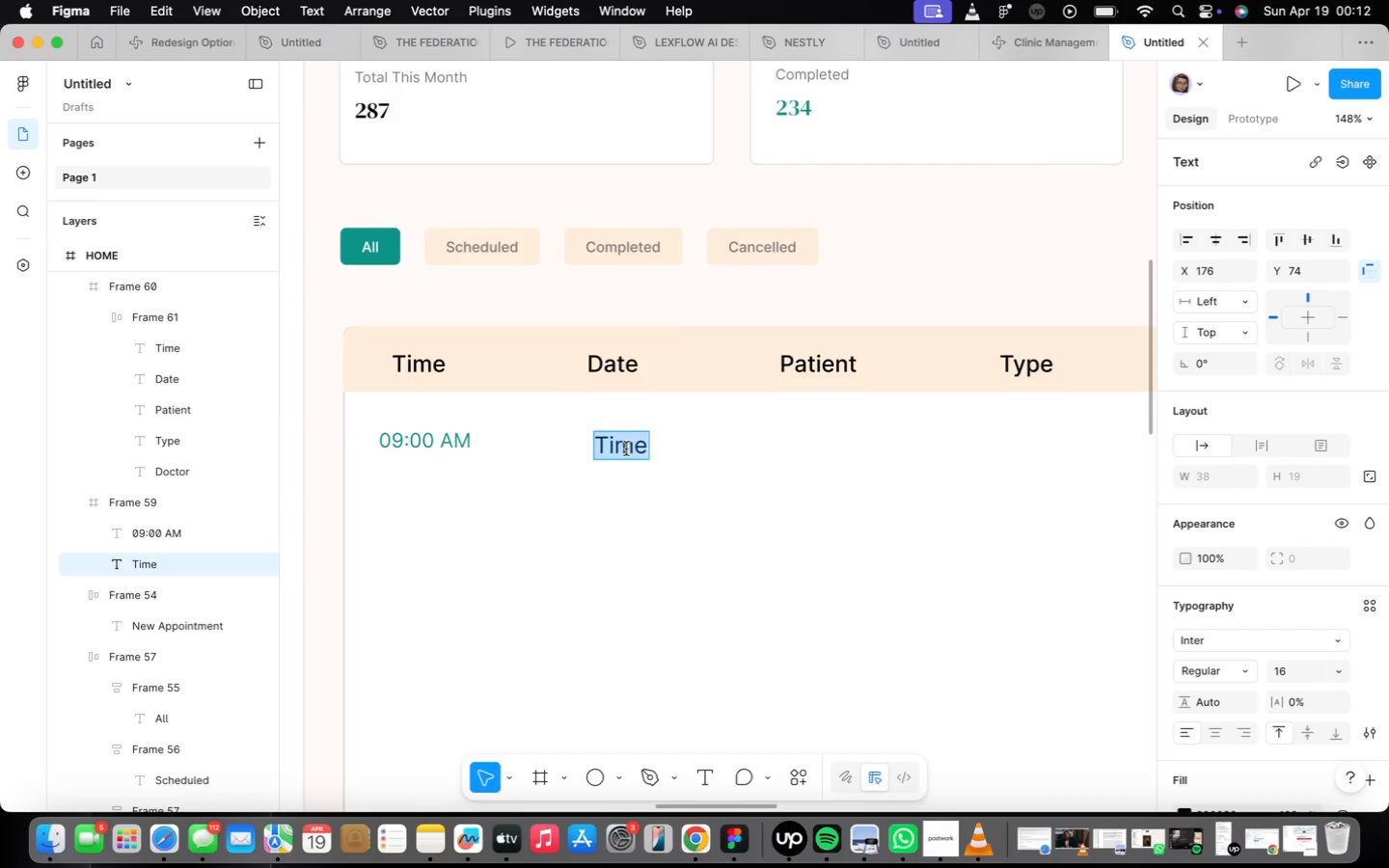 
type(27/10/2026)
 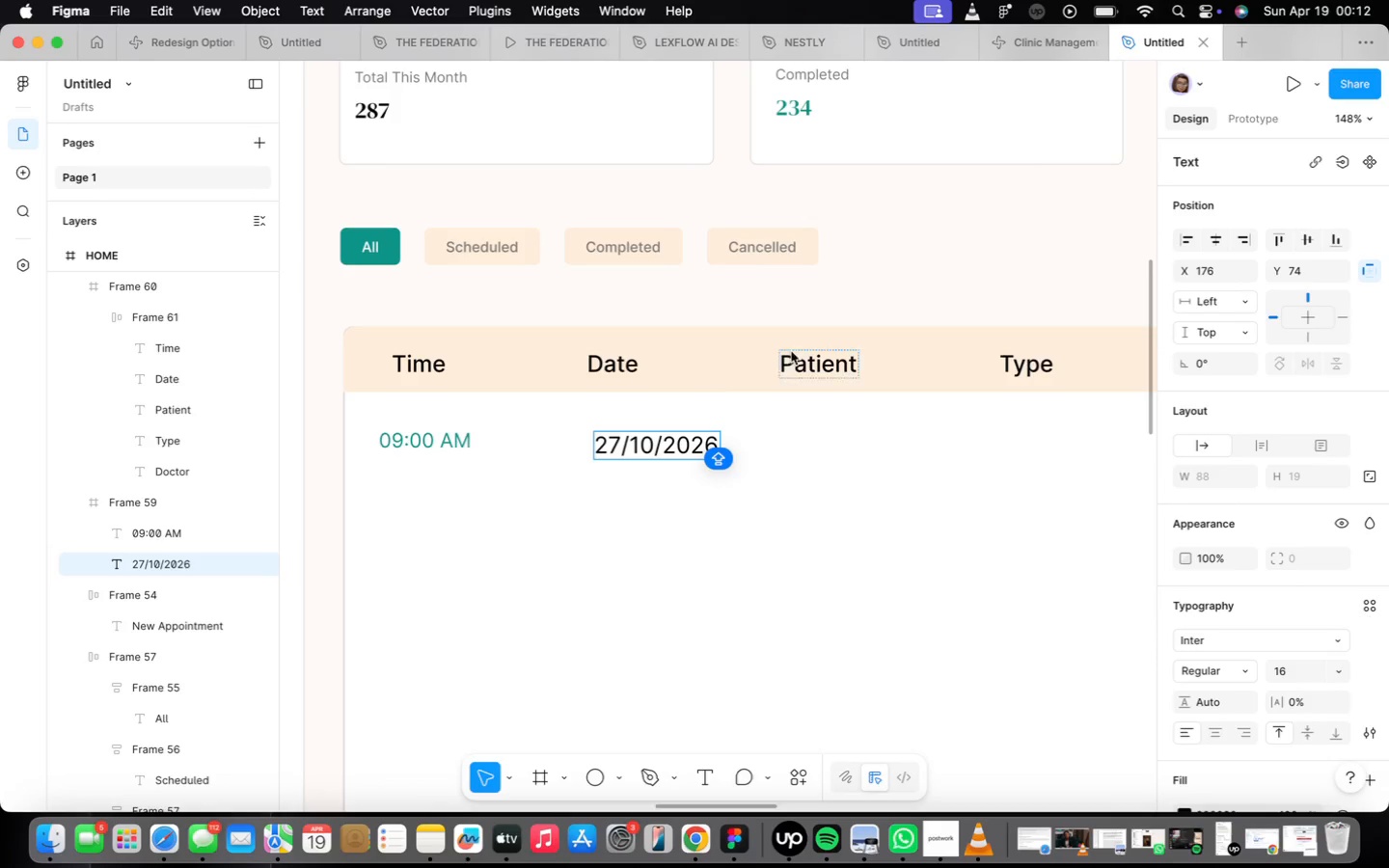 
left_click([911, 478])
 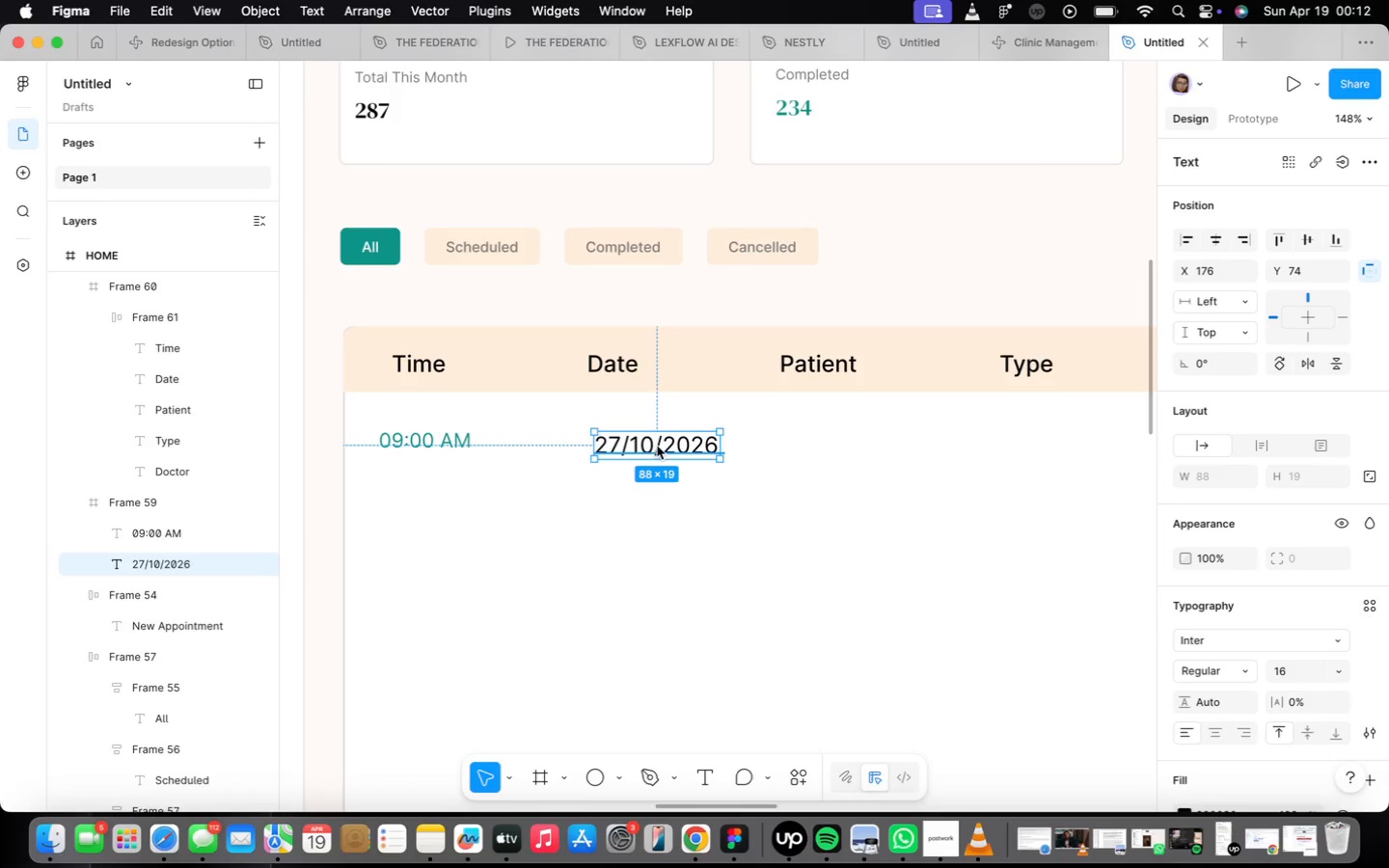 
left_click_drag(start_coordinate=[657, 446], to_coordinate=[612, 440])
 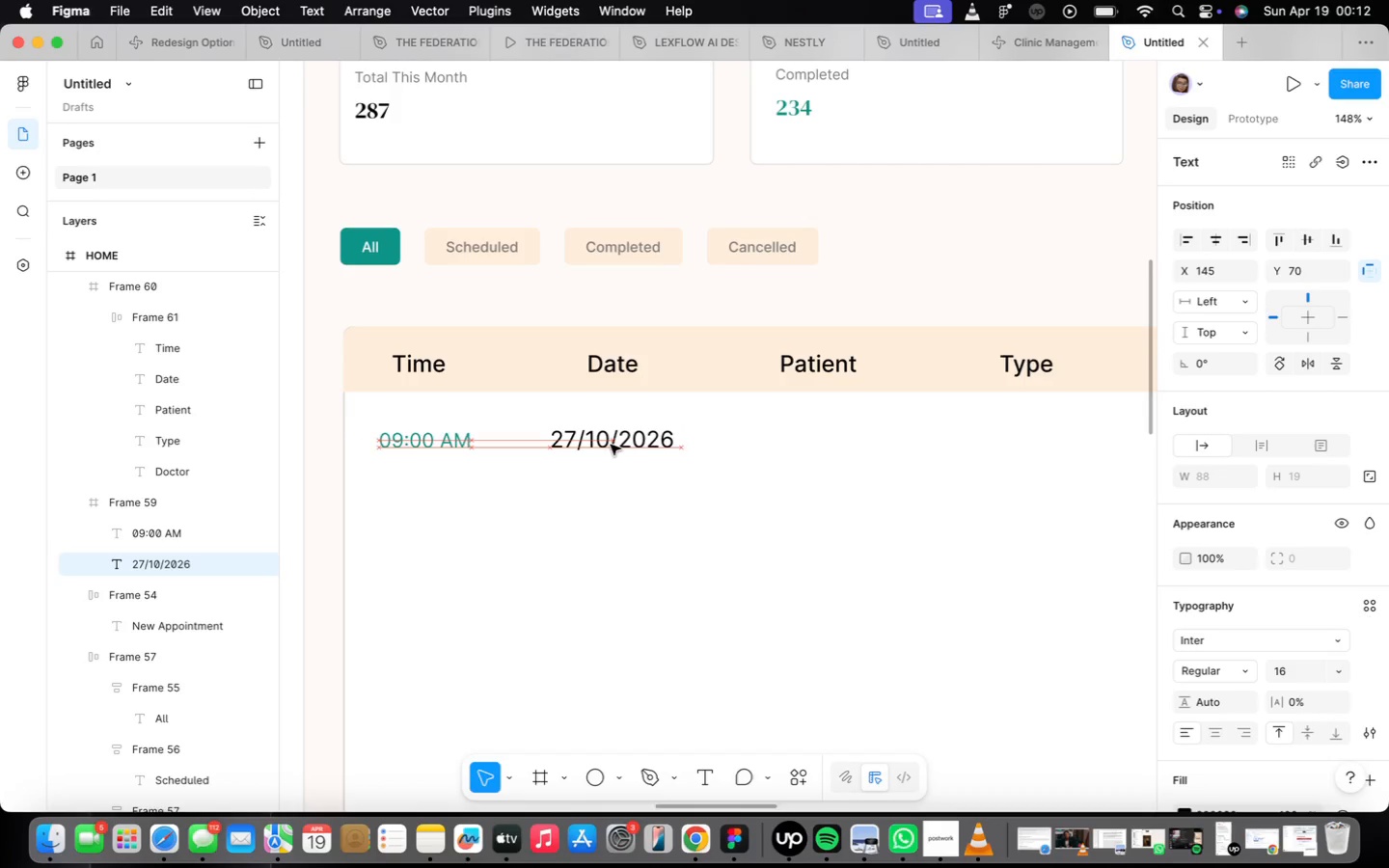 
wait(7.32)
 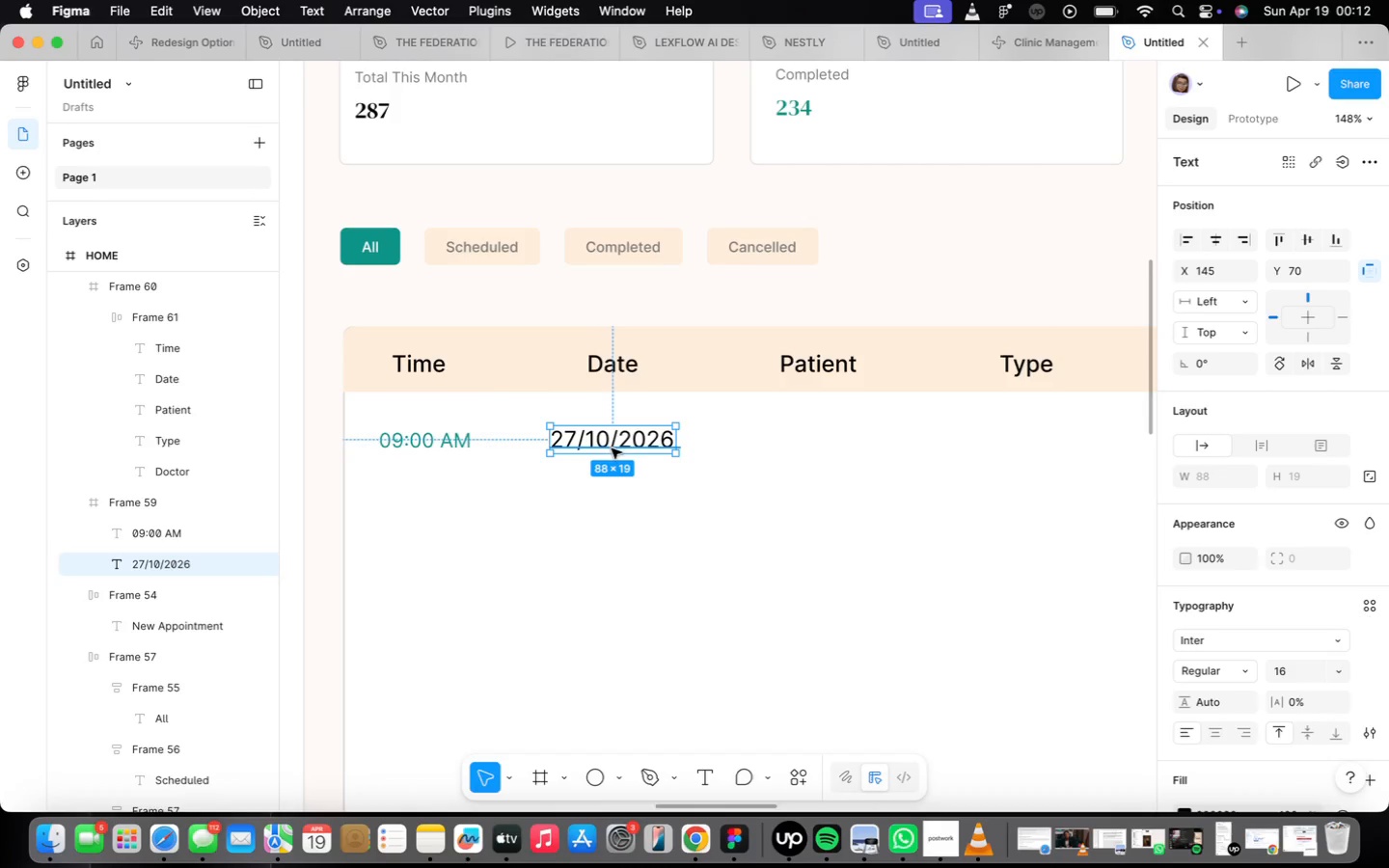 
hold_key(key=ShiftLeft, duration=0.53)
left_click([460, 436])
 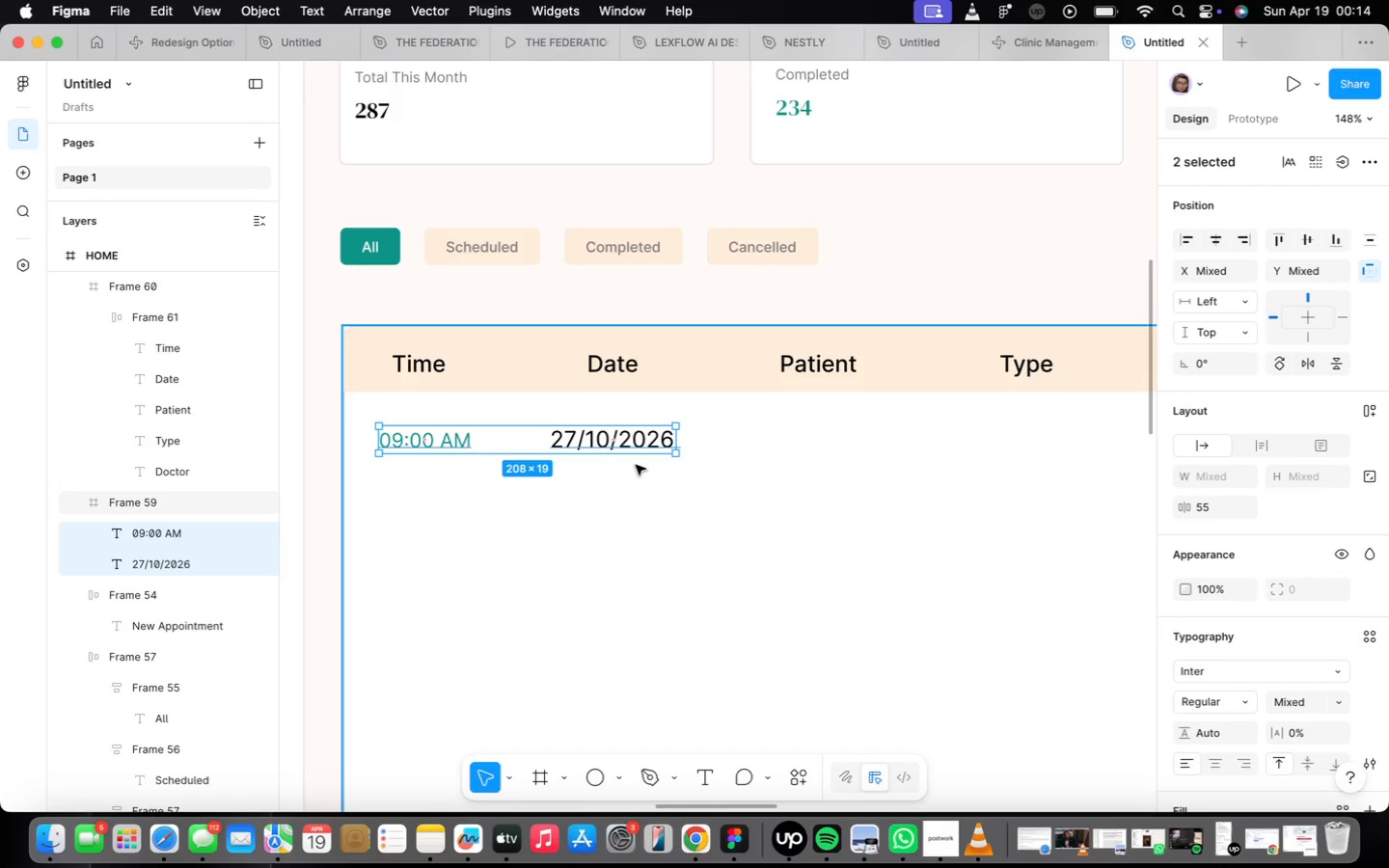 
wait(72.43)
 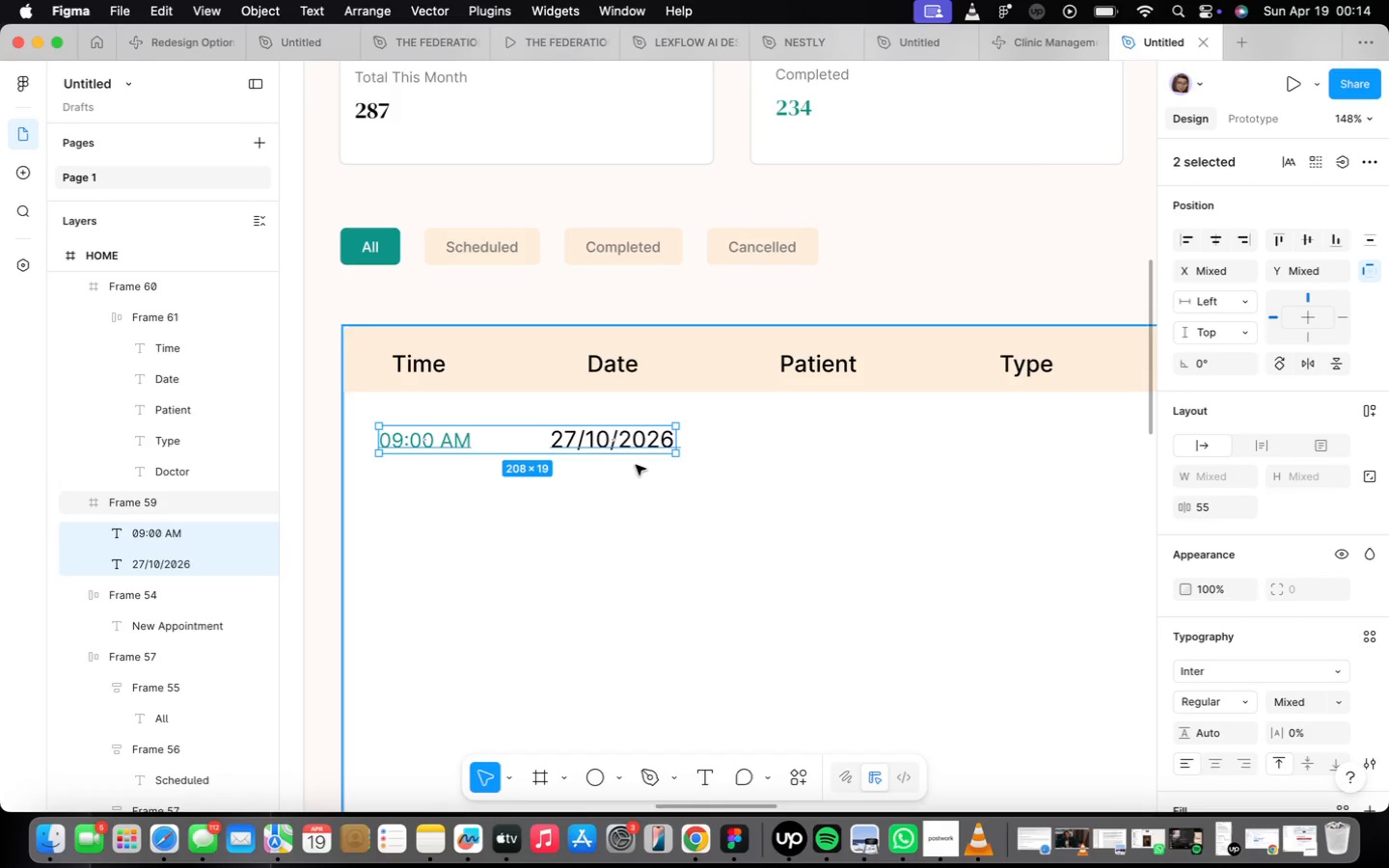 
left_click([655, 444])
 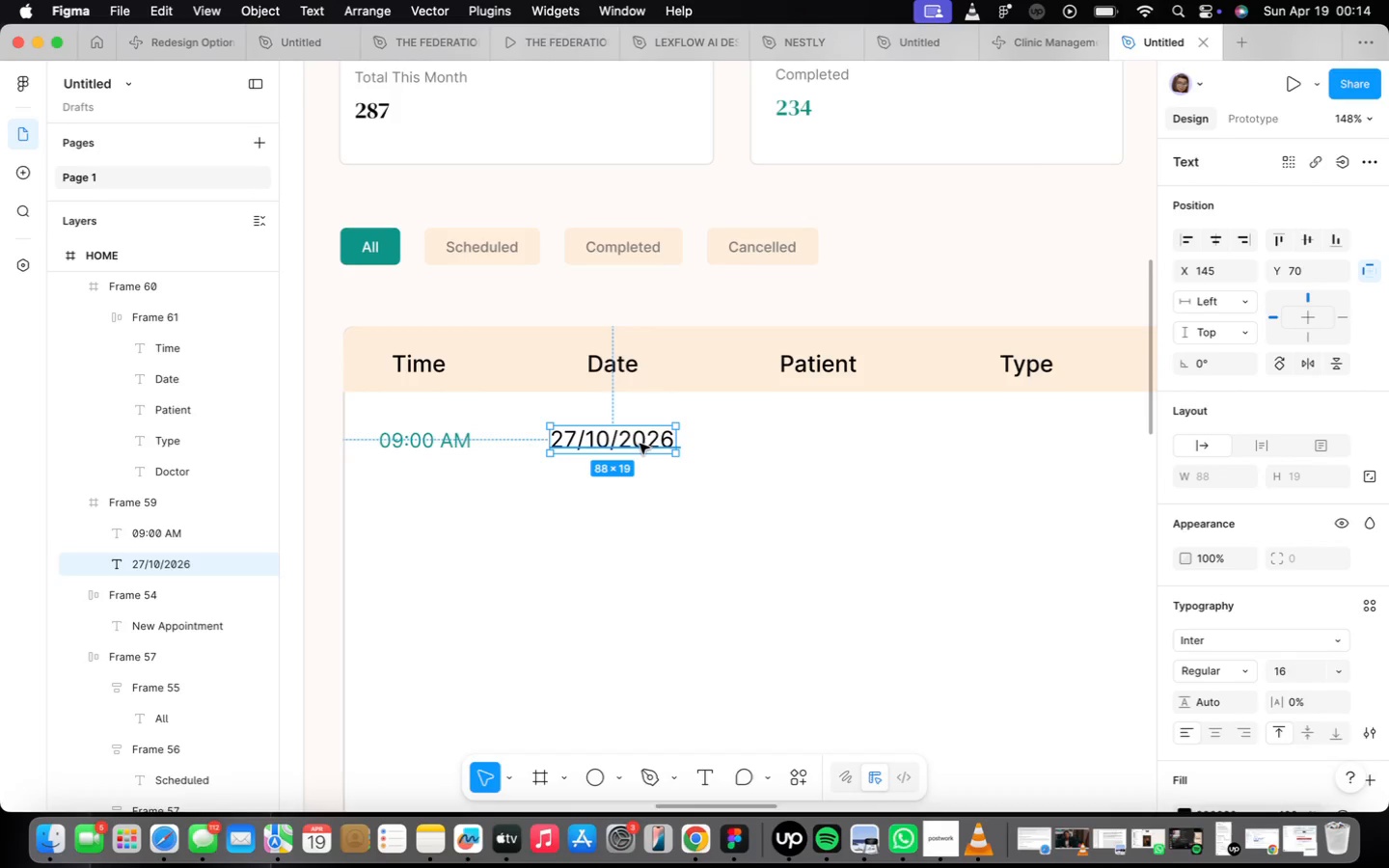 
hold_key(key=OptionLeft, duration=2.21)
left_click_drag(start_coordinate=[639, 444], to_coordinate=[844, 445])